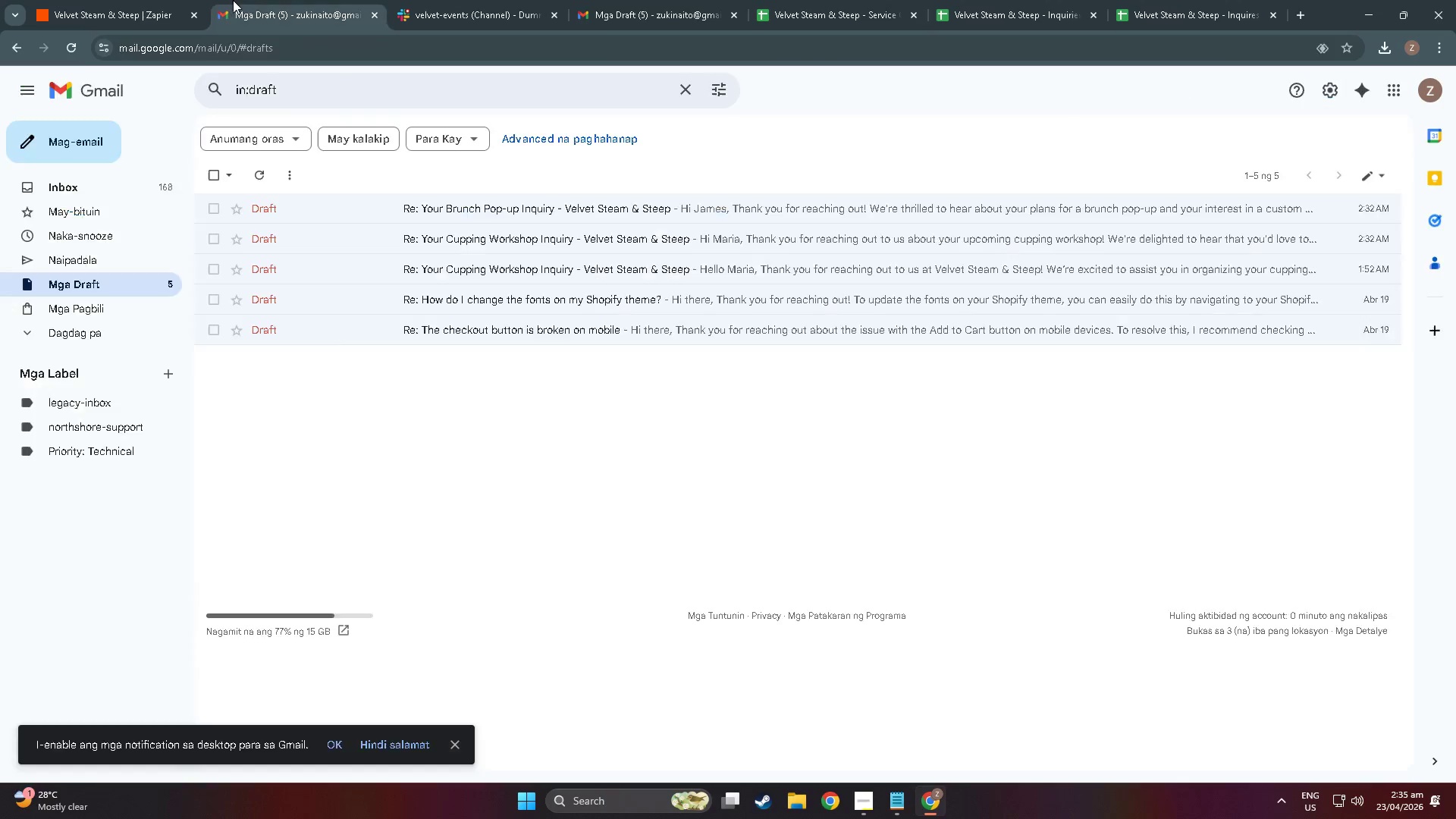 
double_click([129, 0])
 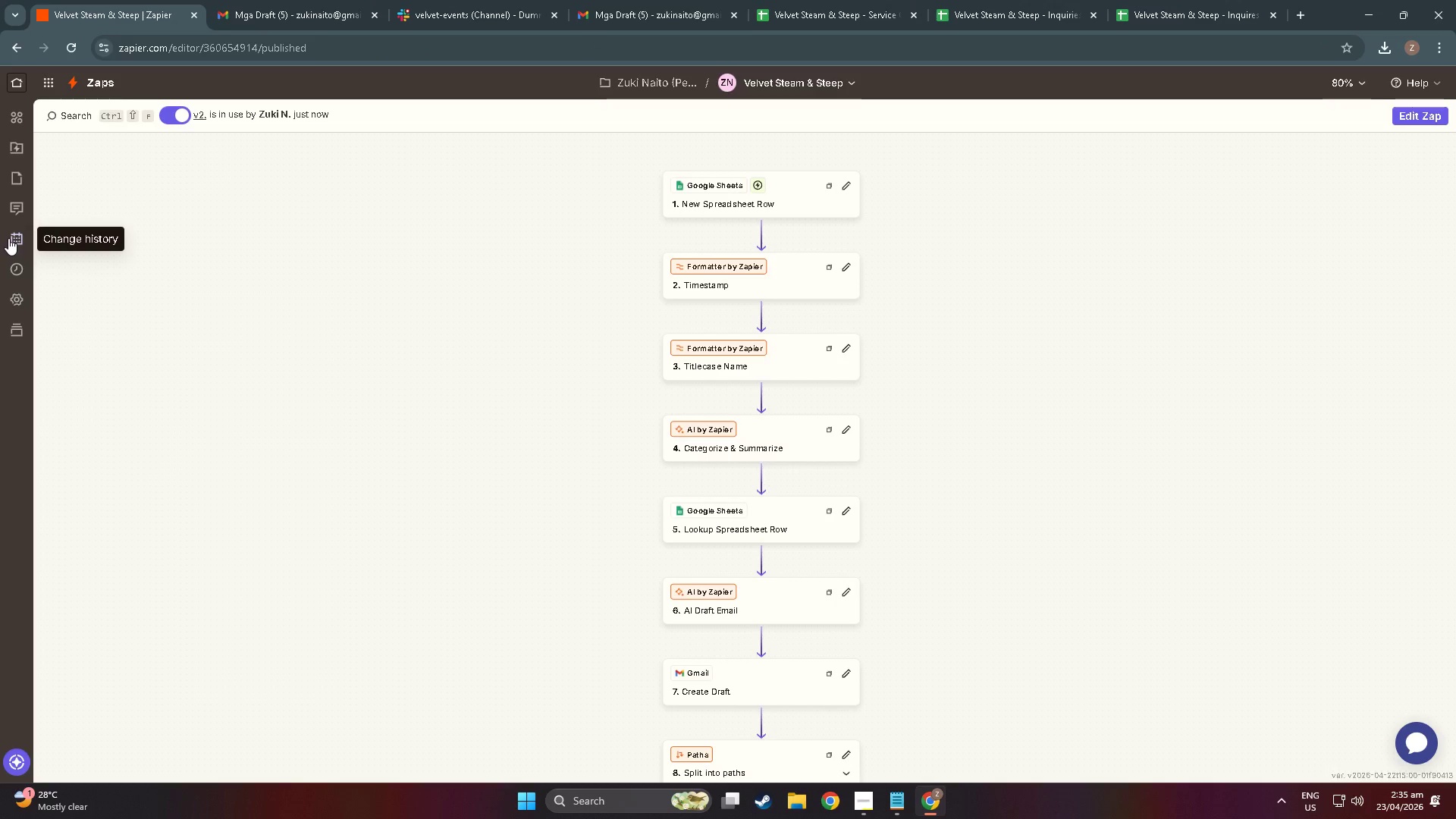 
left_click([14, 264])
 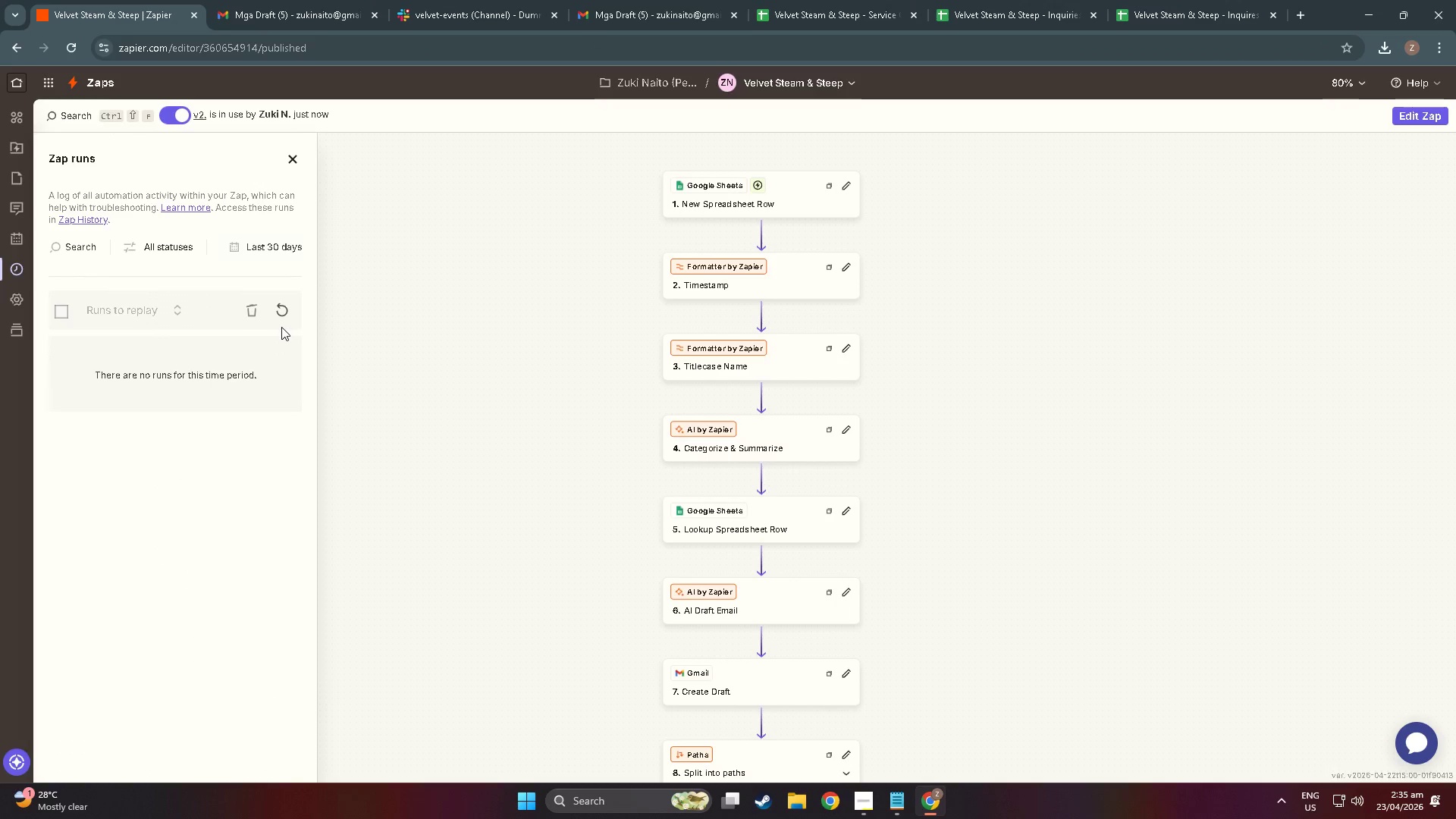 
left_click([281, 311])
 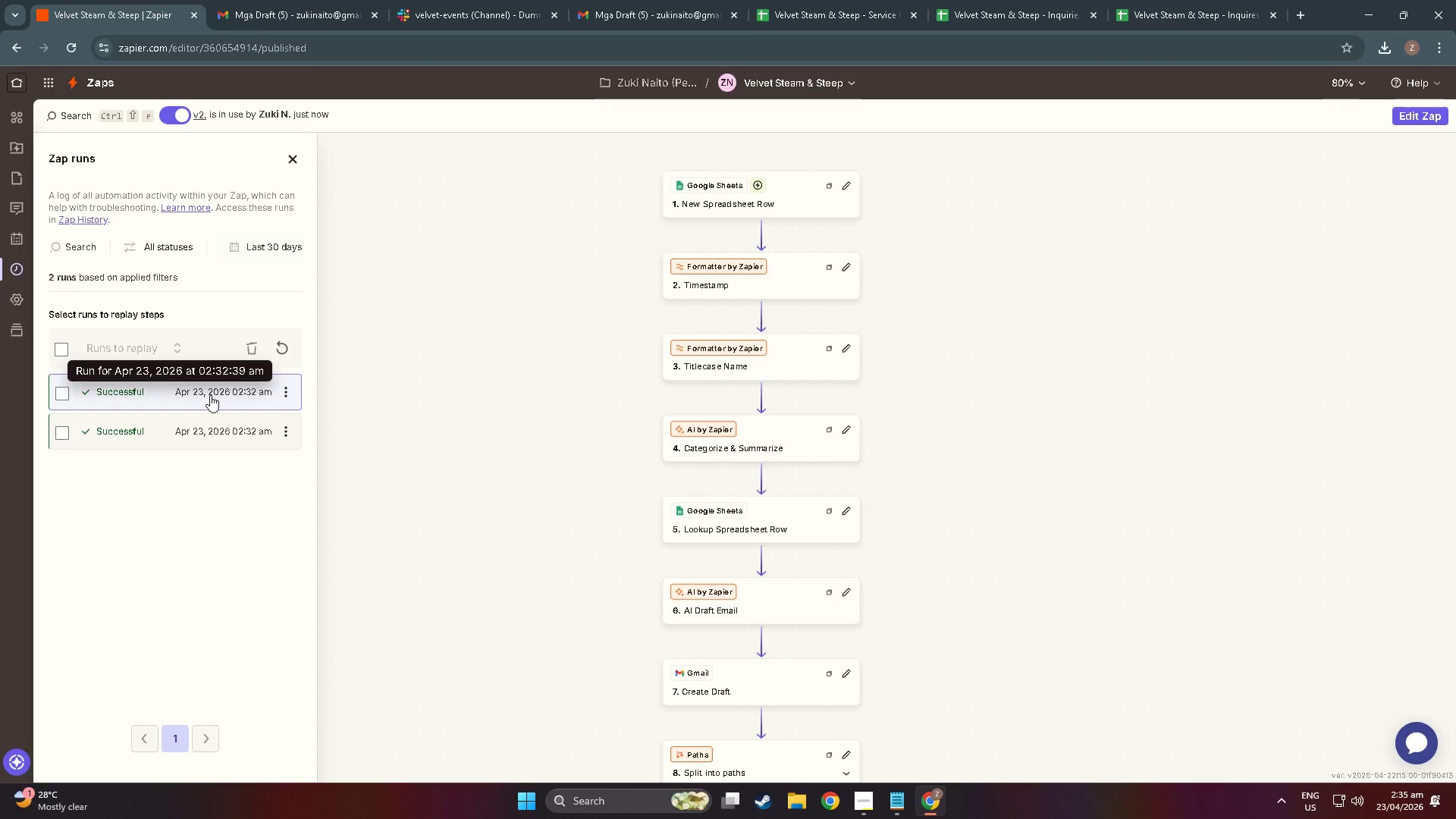 
left_click([212, 436])
 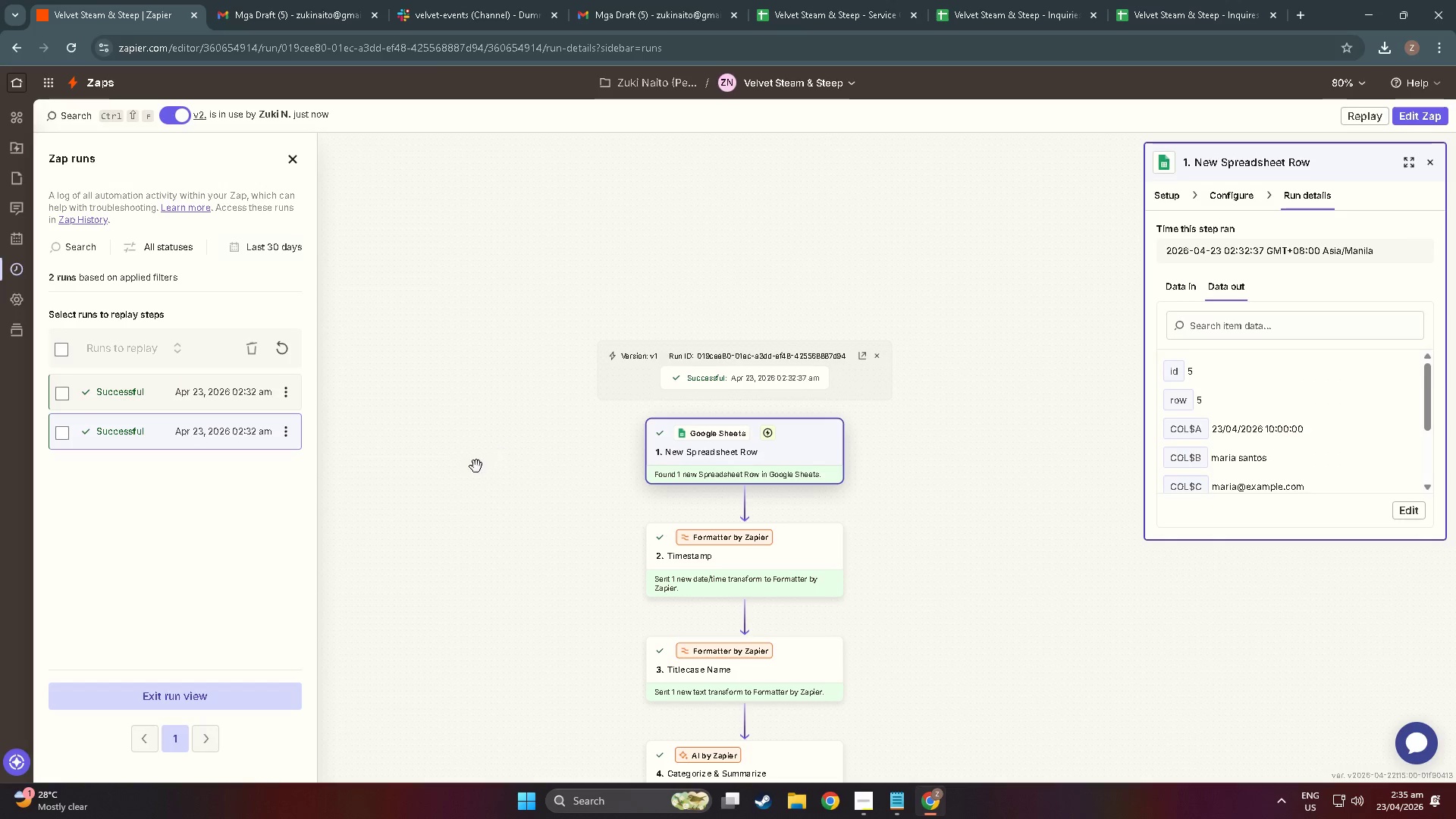 
scroll: coordinate [1005, 470], scroll_direction: down, amount: 68.0
 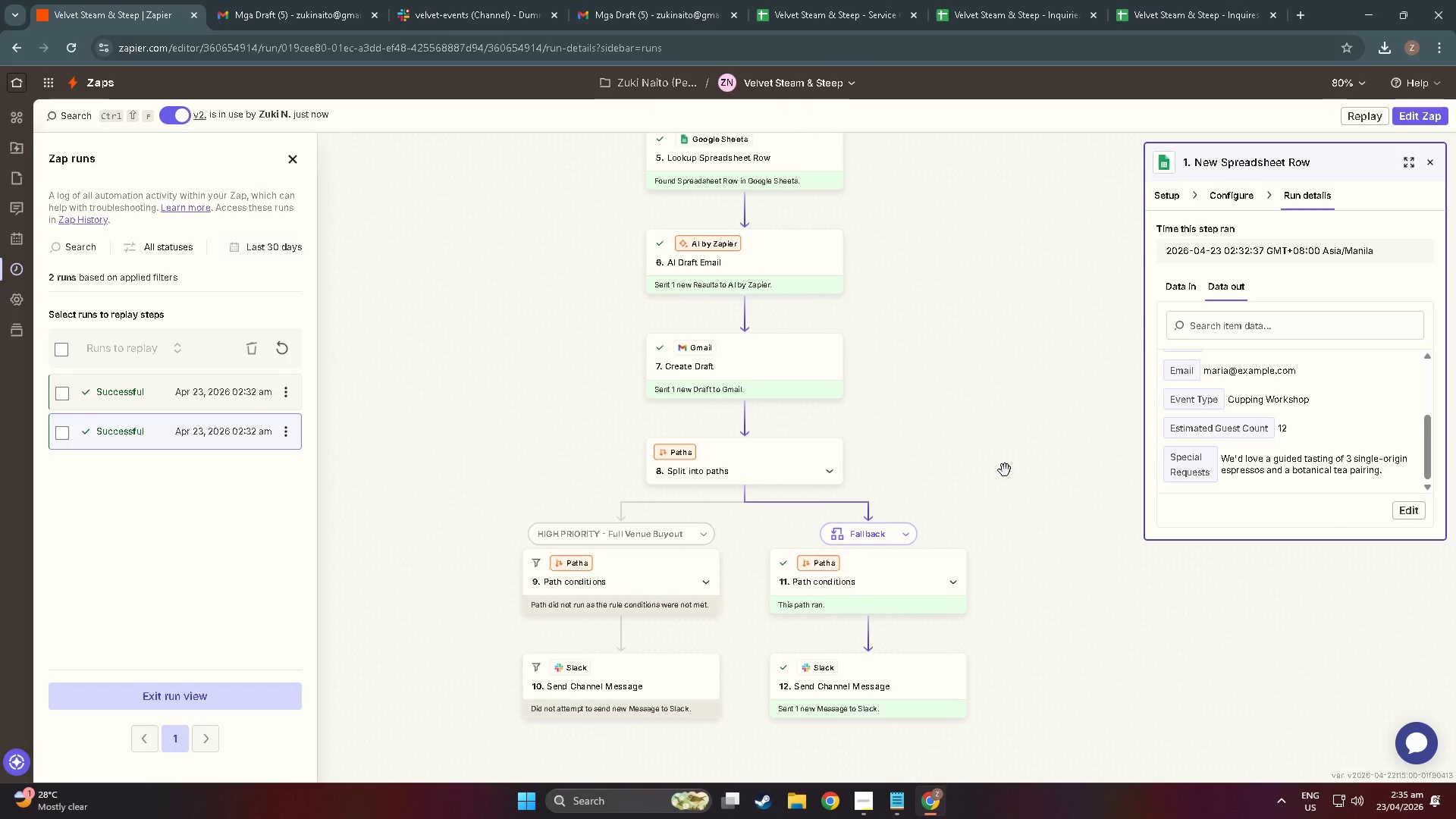 
scroll: coordinate [999, 483], scroll_direction: up, amount: 24.0
 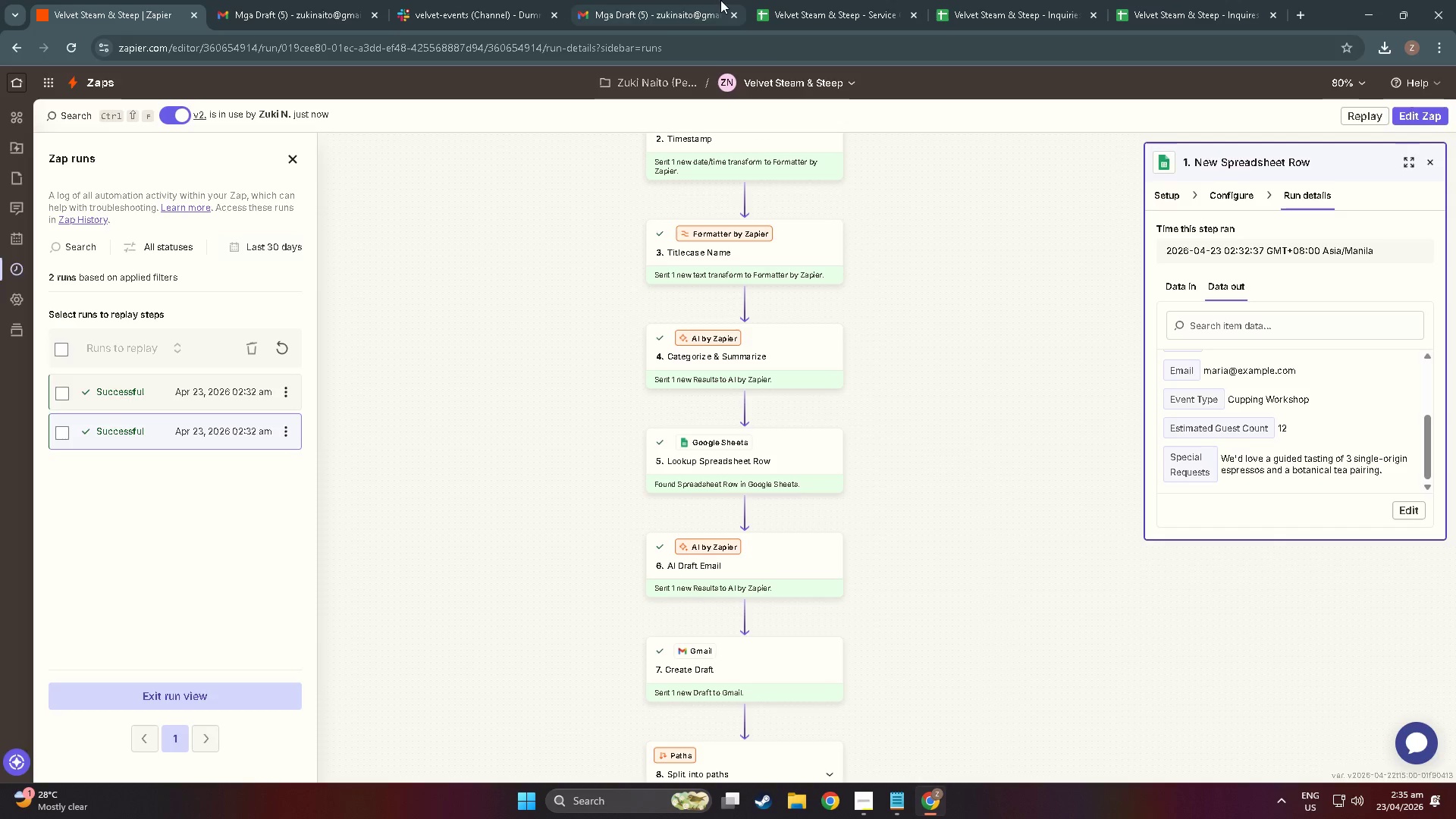 
left_click([643, 0])
 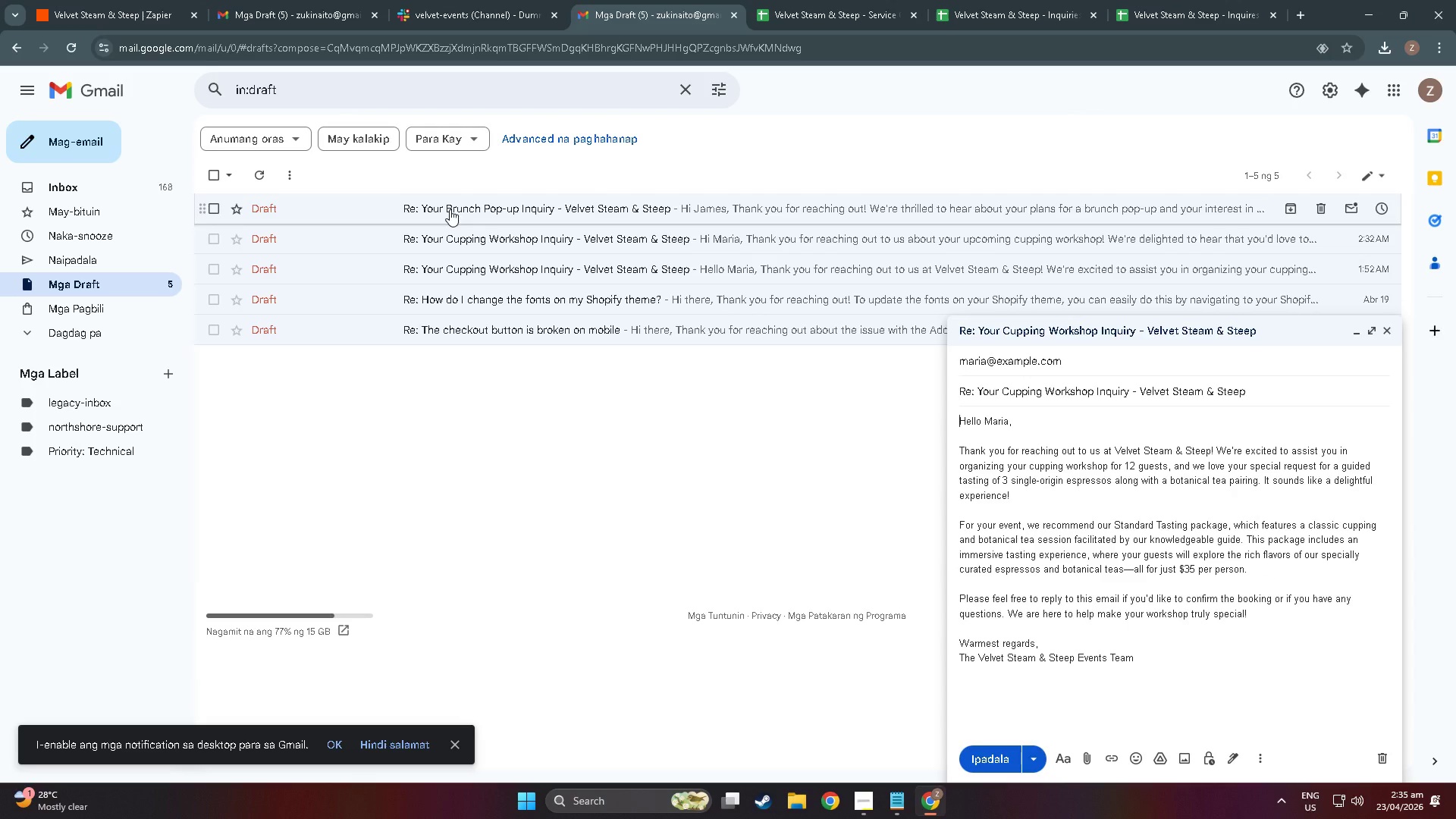 
left_click([467, 236])
 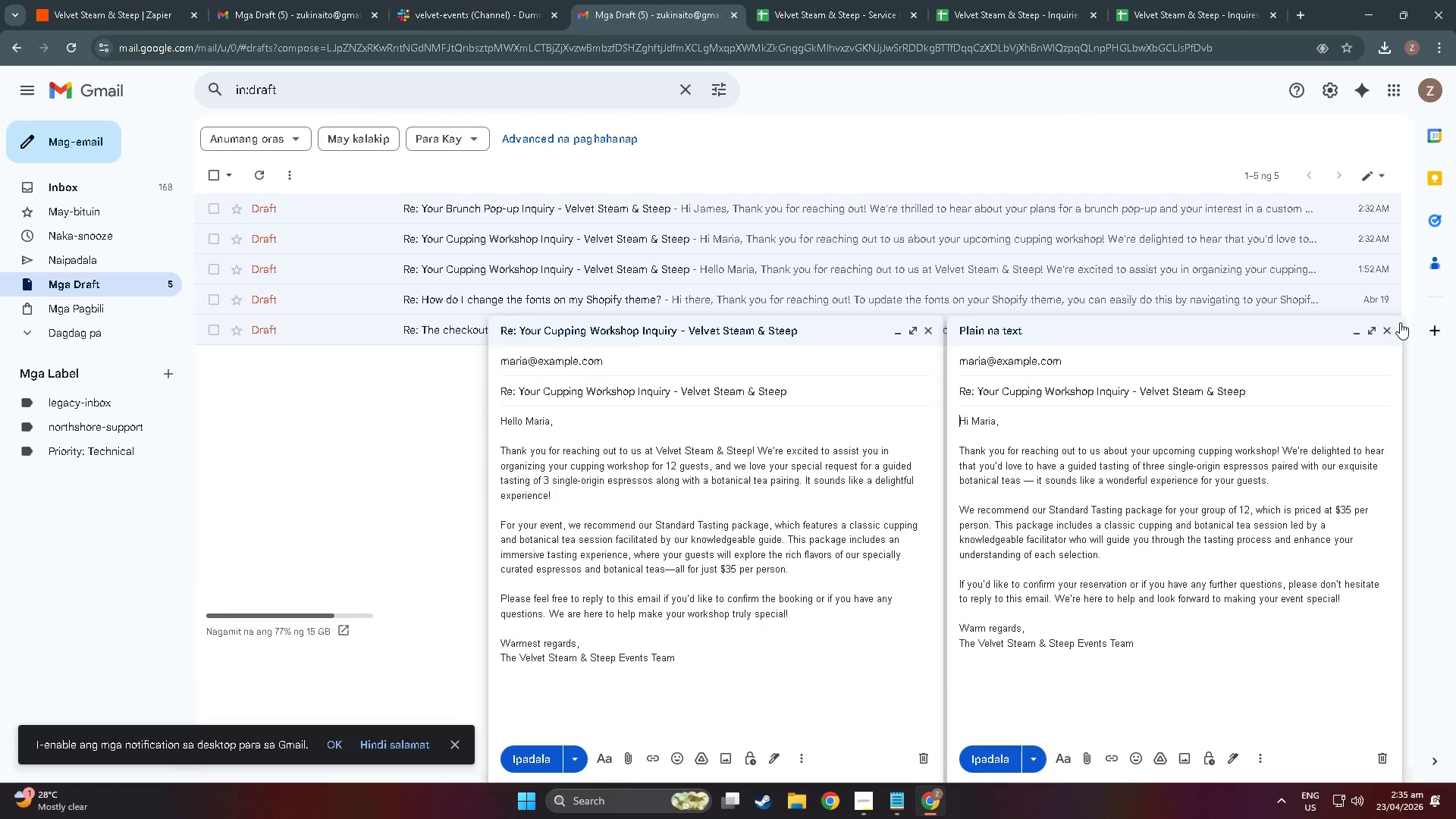 
left_click([1389, 333])
 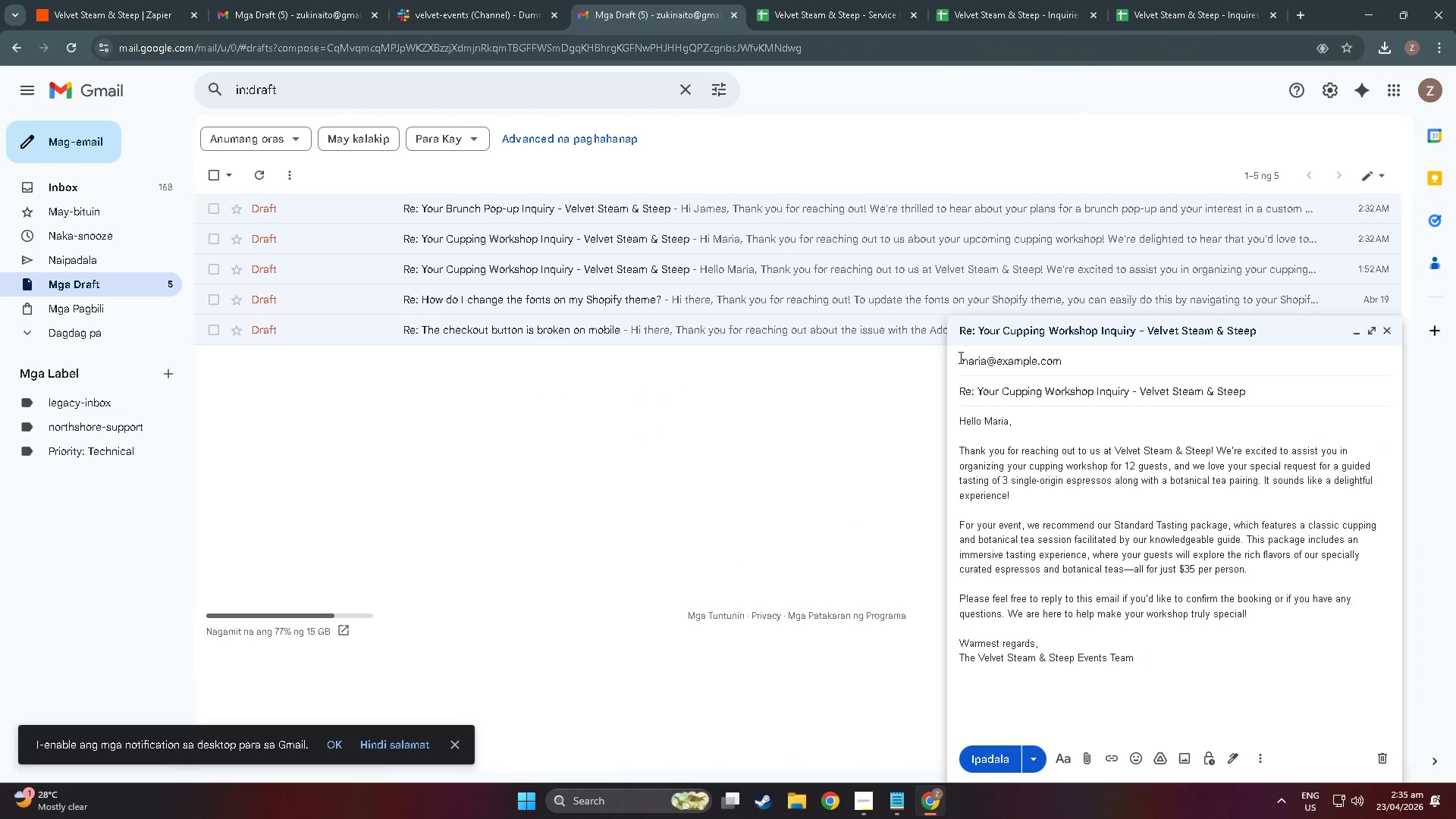 
key(Shift+ShiftLeft)
 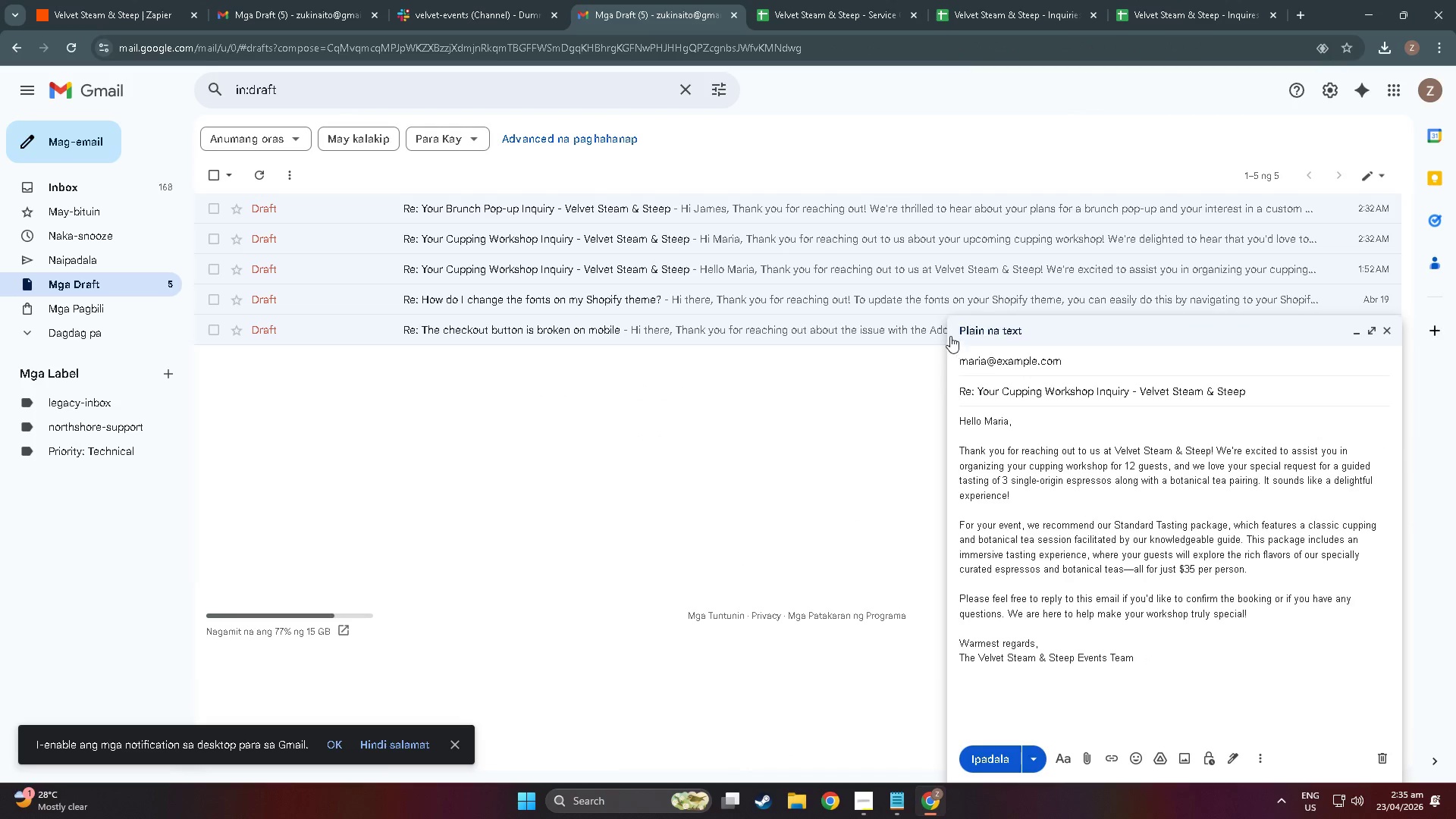 
key(Meta+Shift+S)
 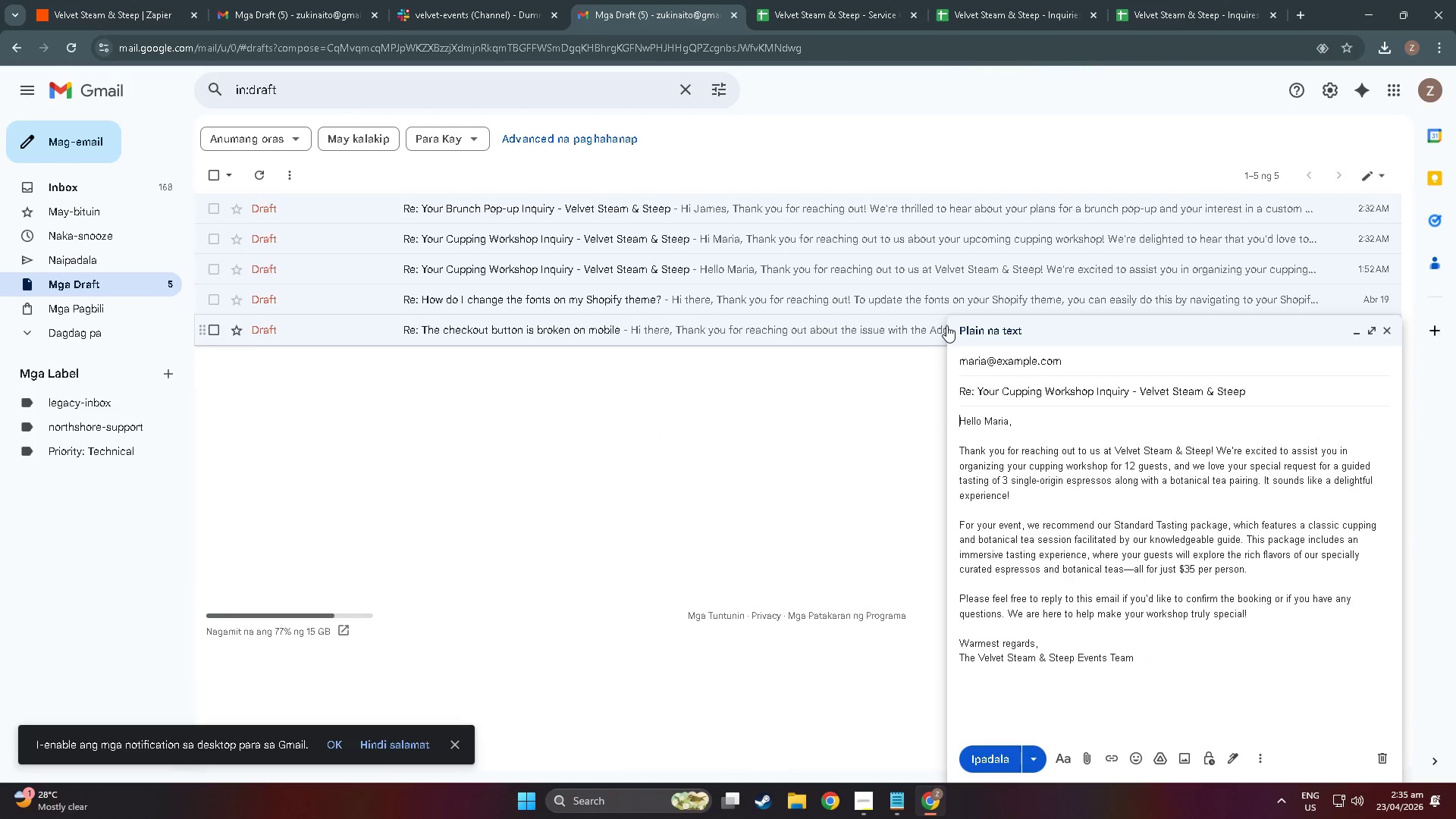 
key(Meta+Shift+MetaLeft)
 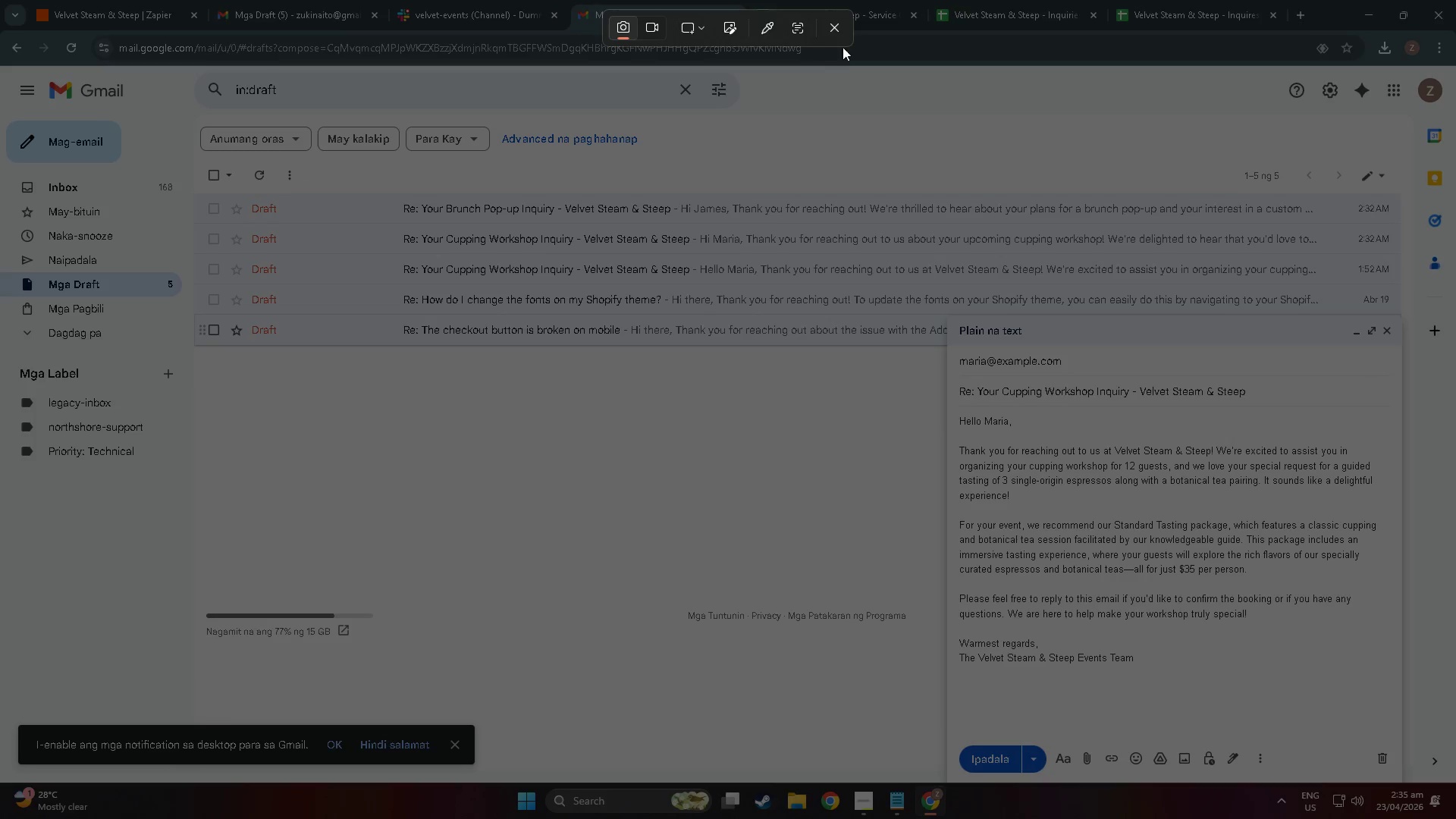 
left_click([833, 23])
 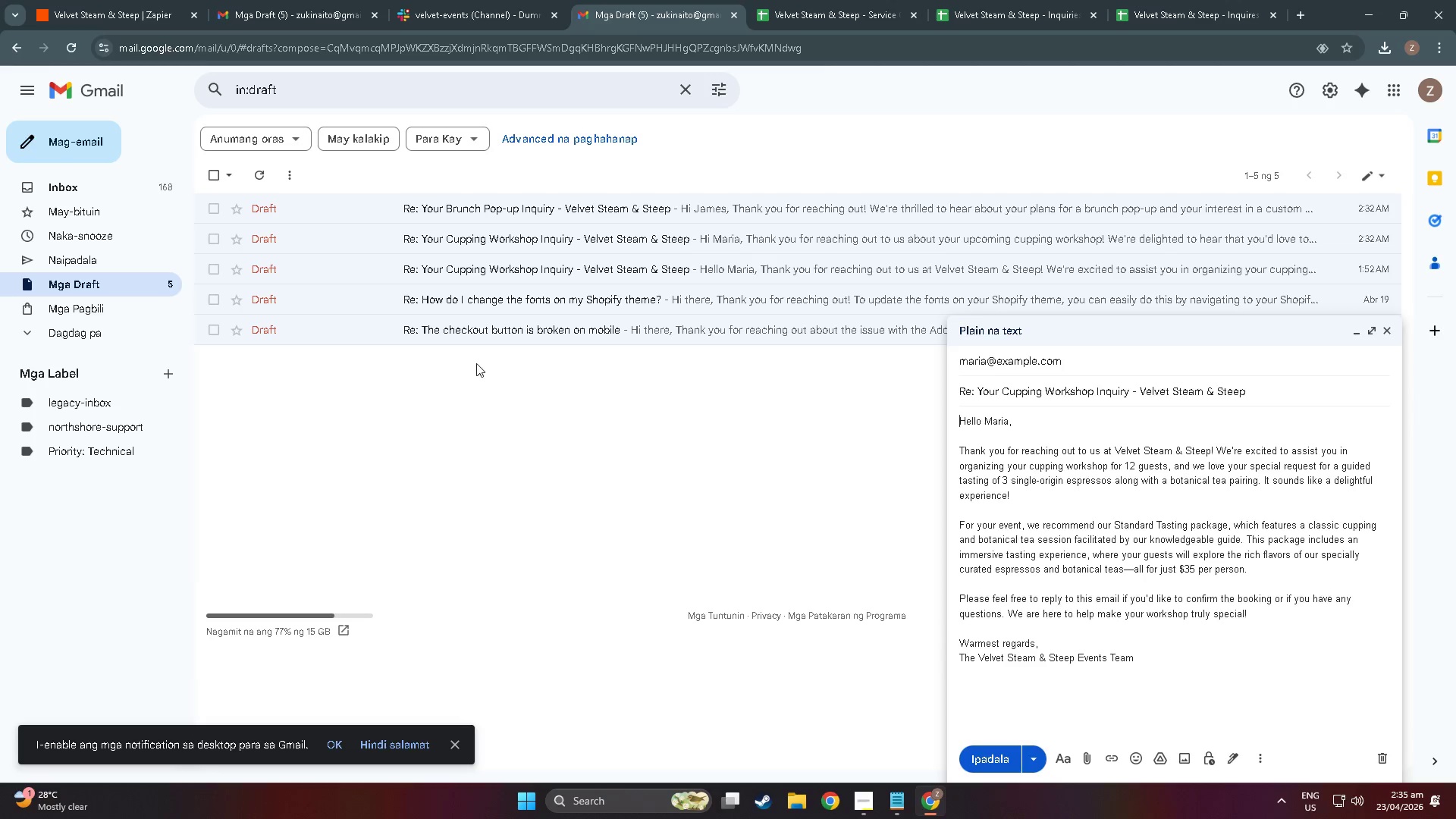 
left_click([541, 237])
 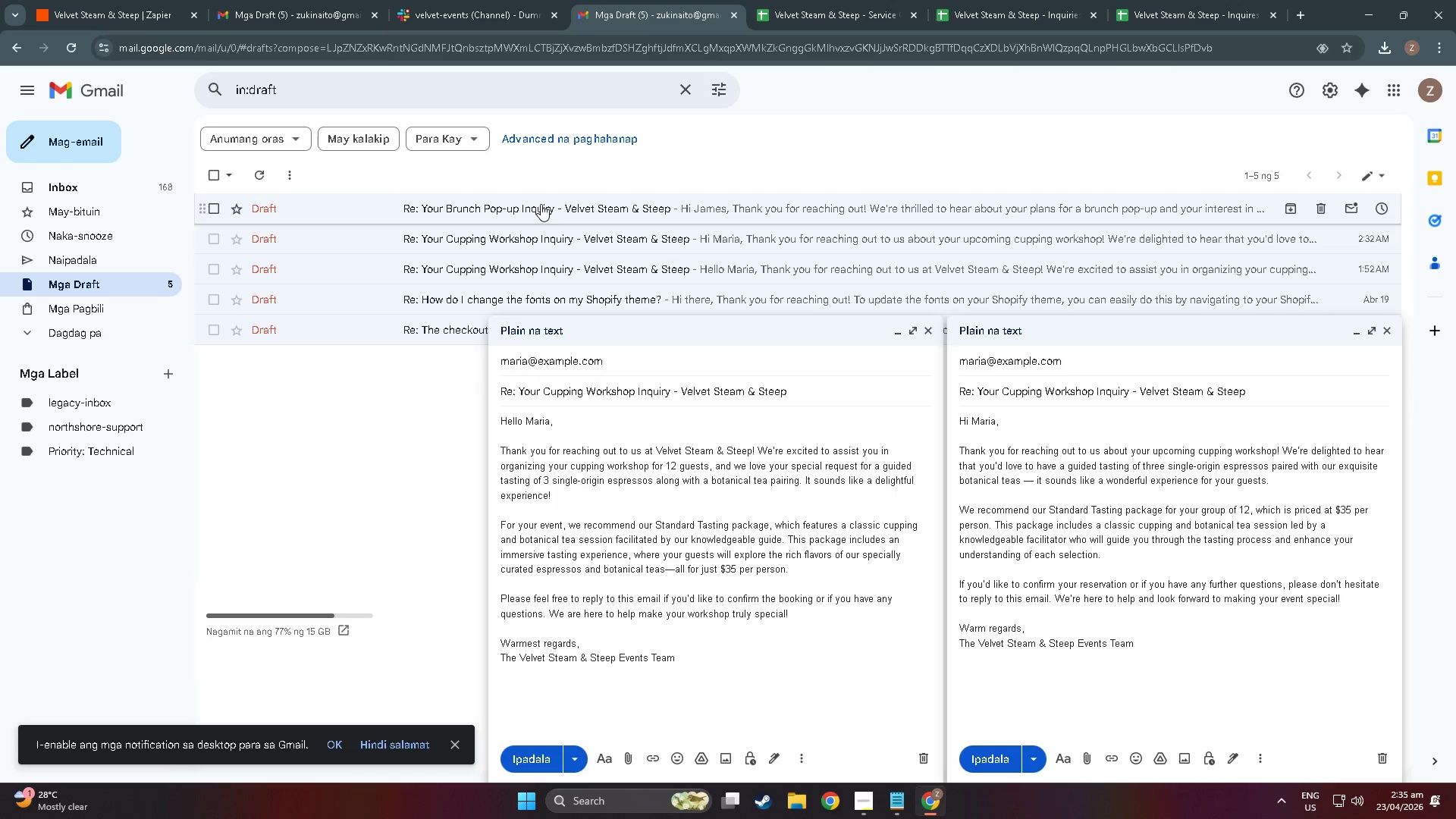 
left_click([541, 204])
 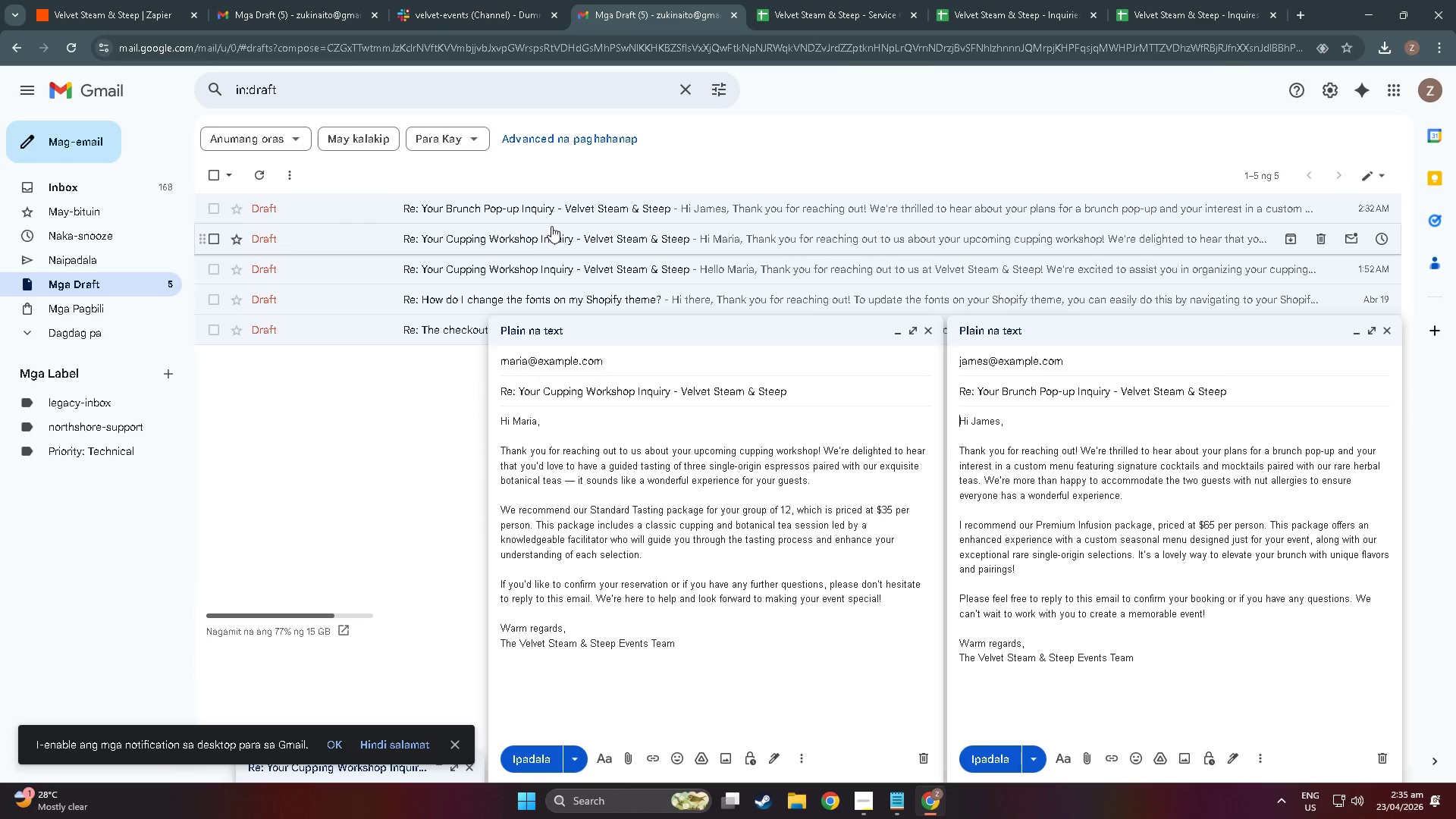 
left_click([551, 234])
 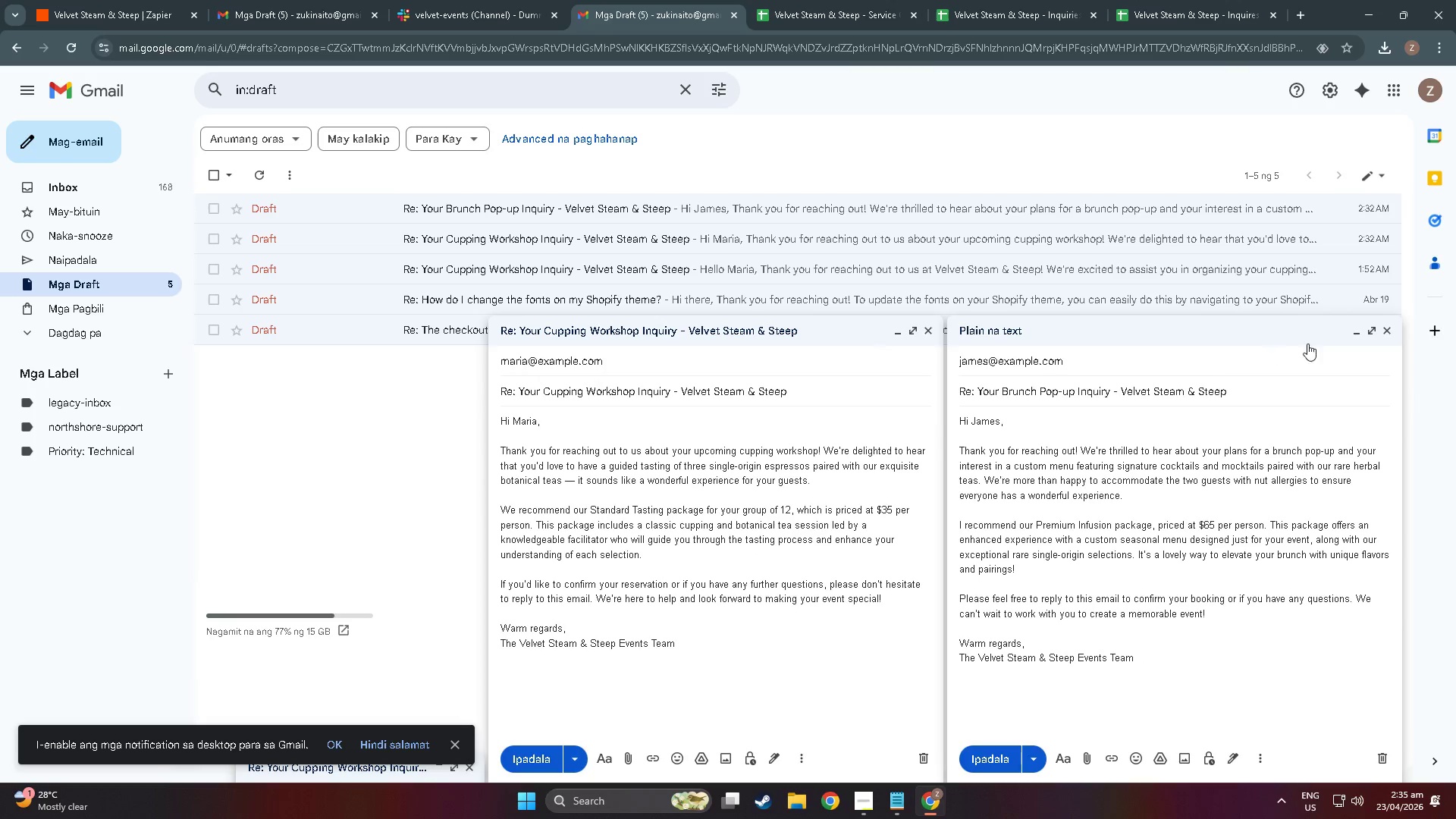 
left_click([1391, 331])
 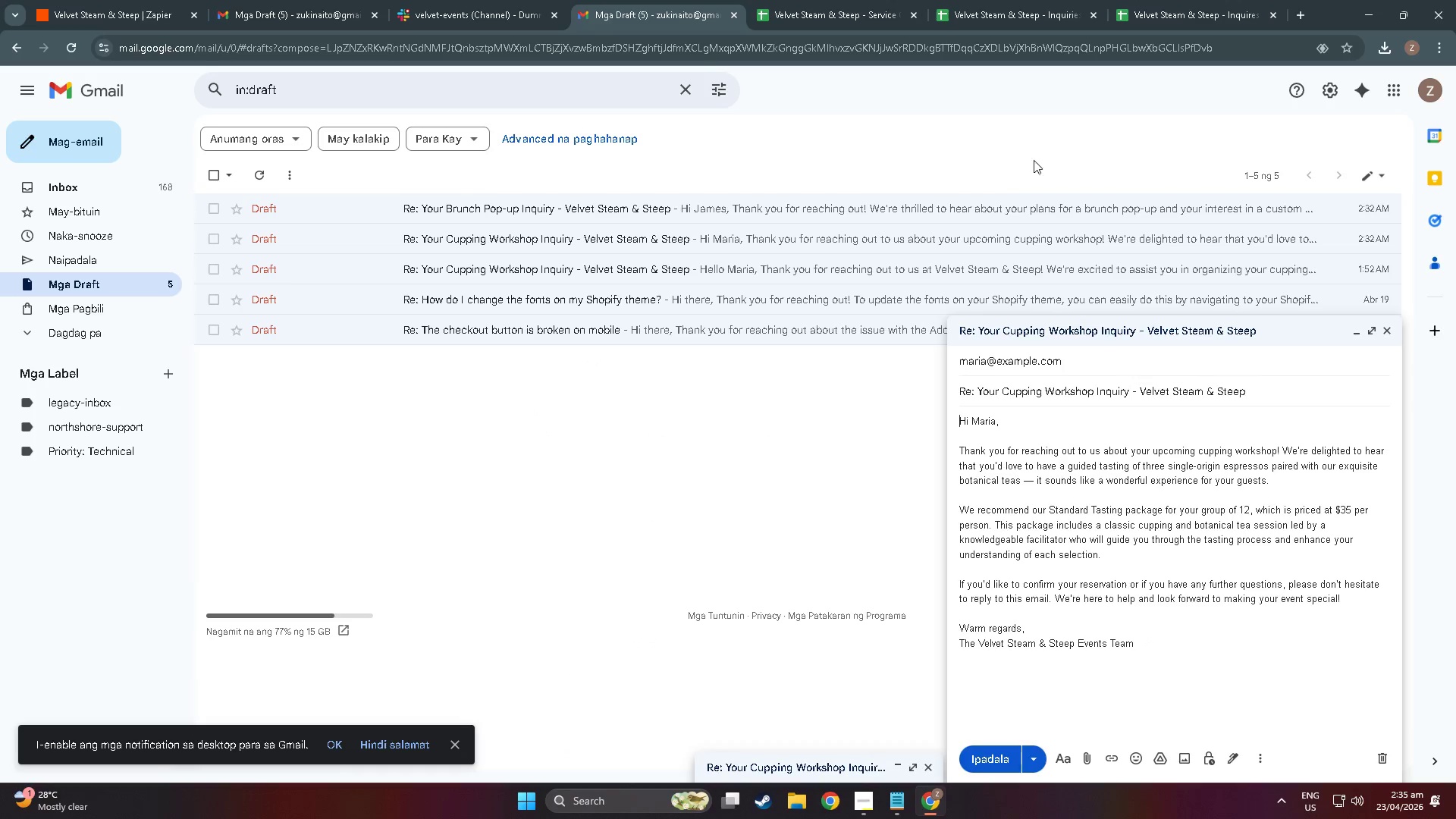 
key(Meta+MetaLeft)
 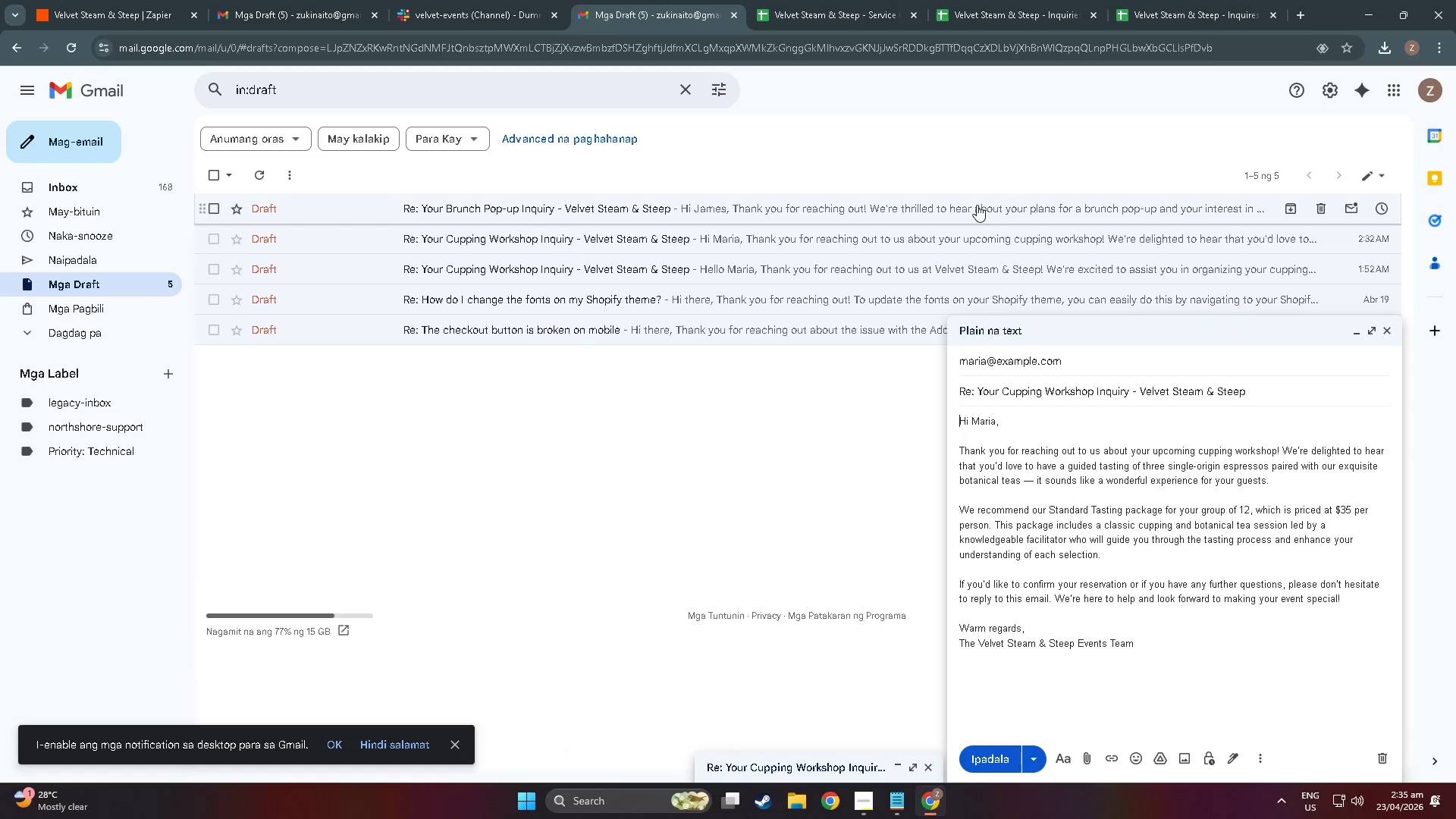 
key(Meta+Shift+ShiftLeft)
 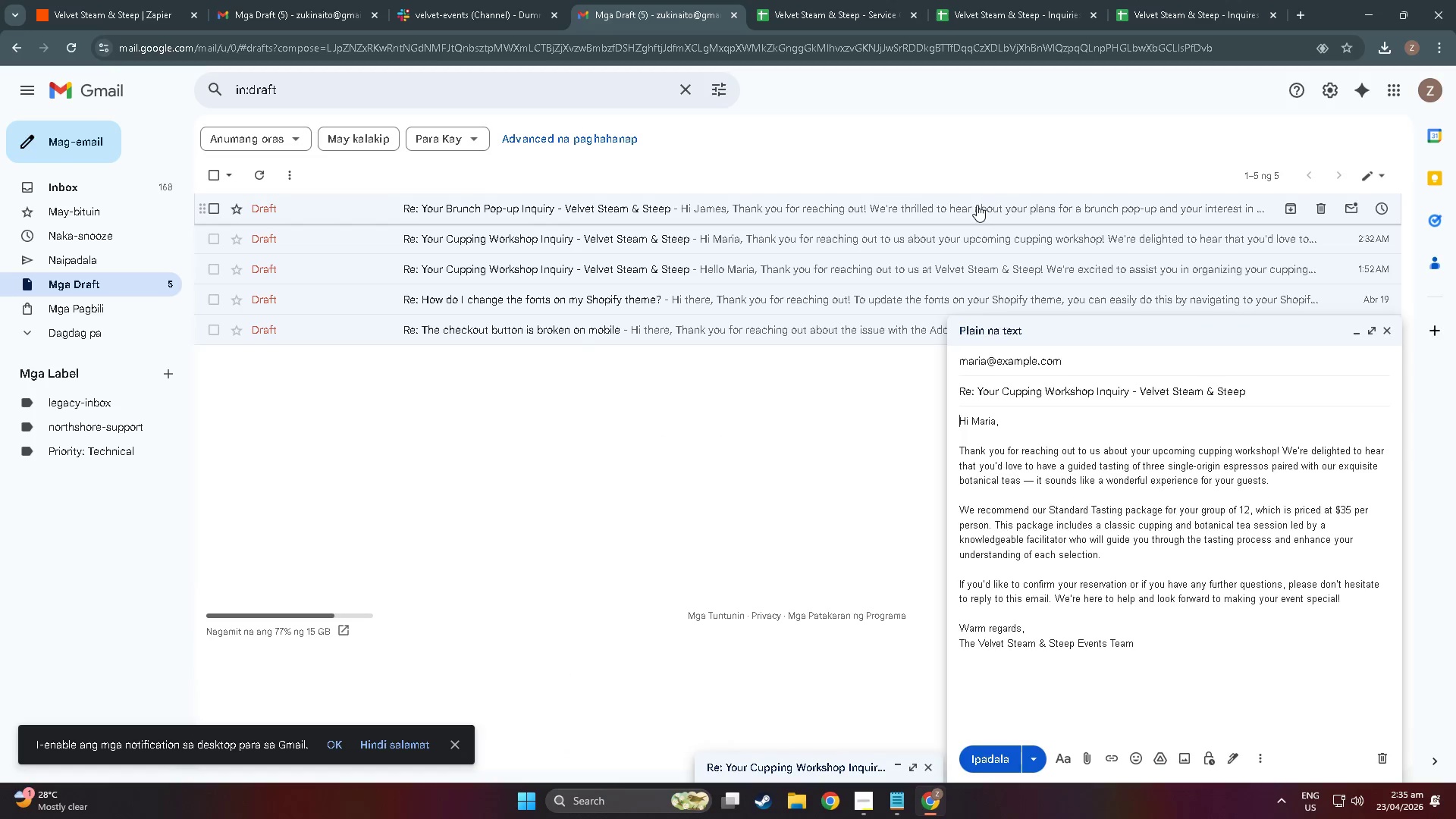 
key(Meta+Shift+S)
 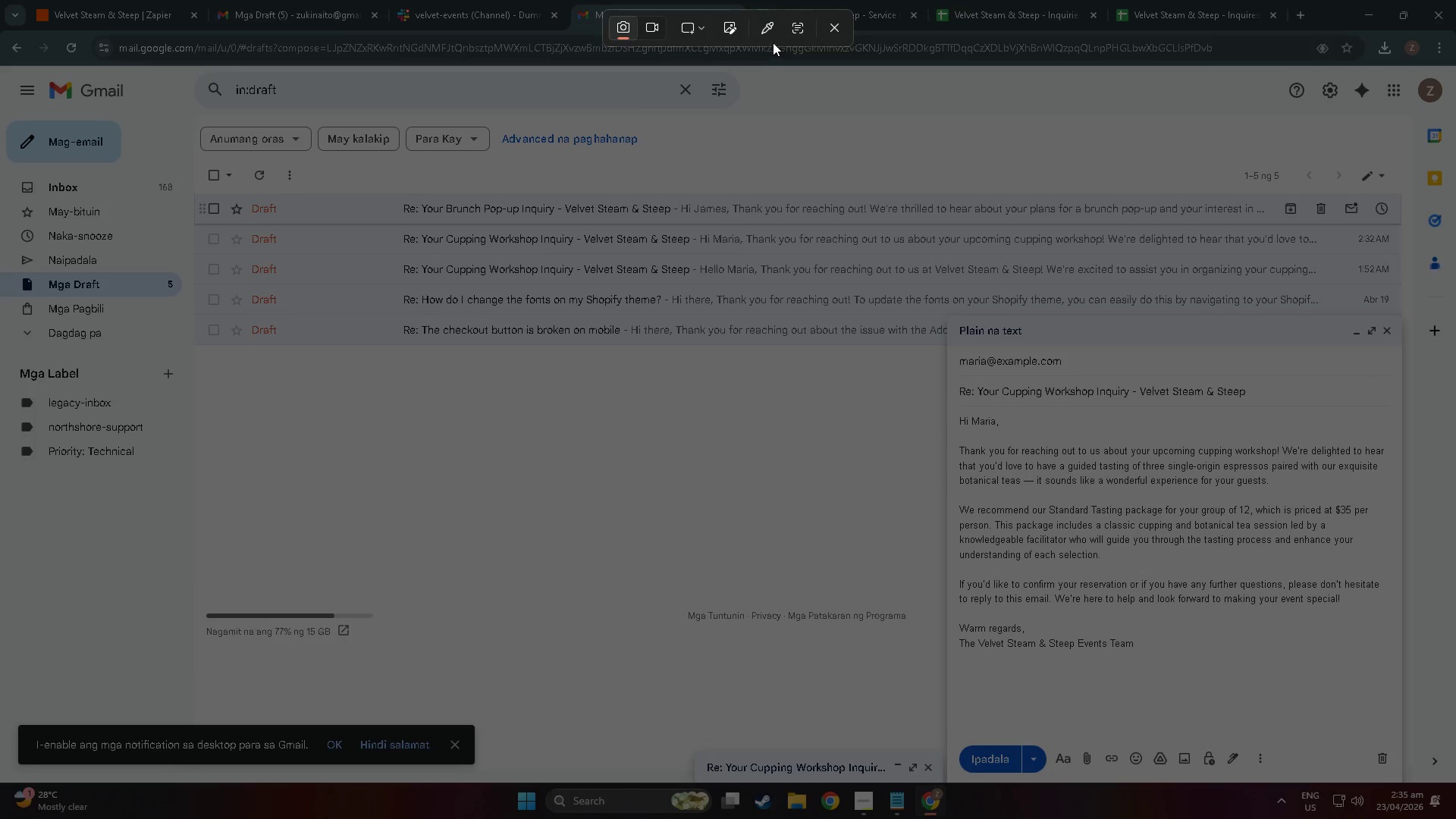 
left_click([836, 33])
 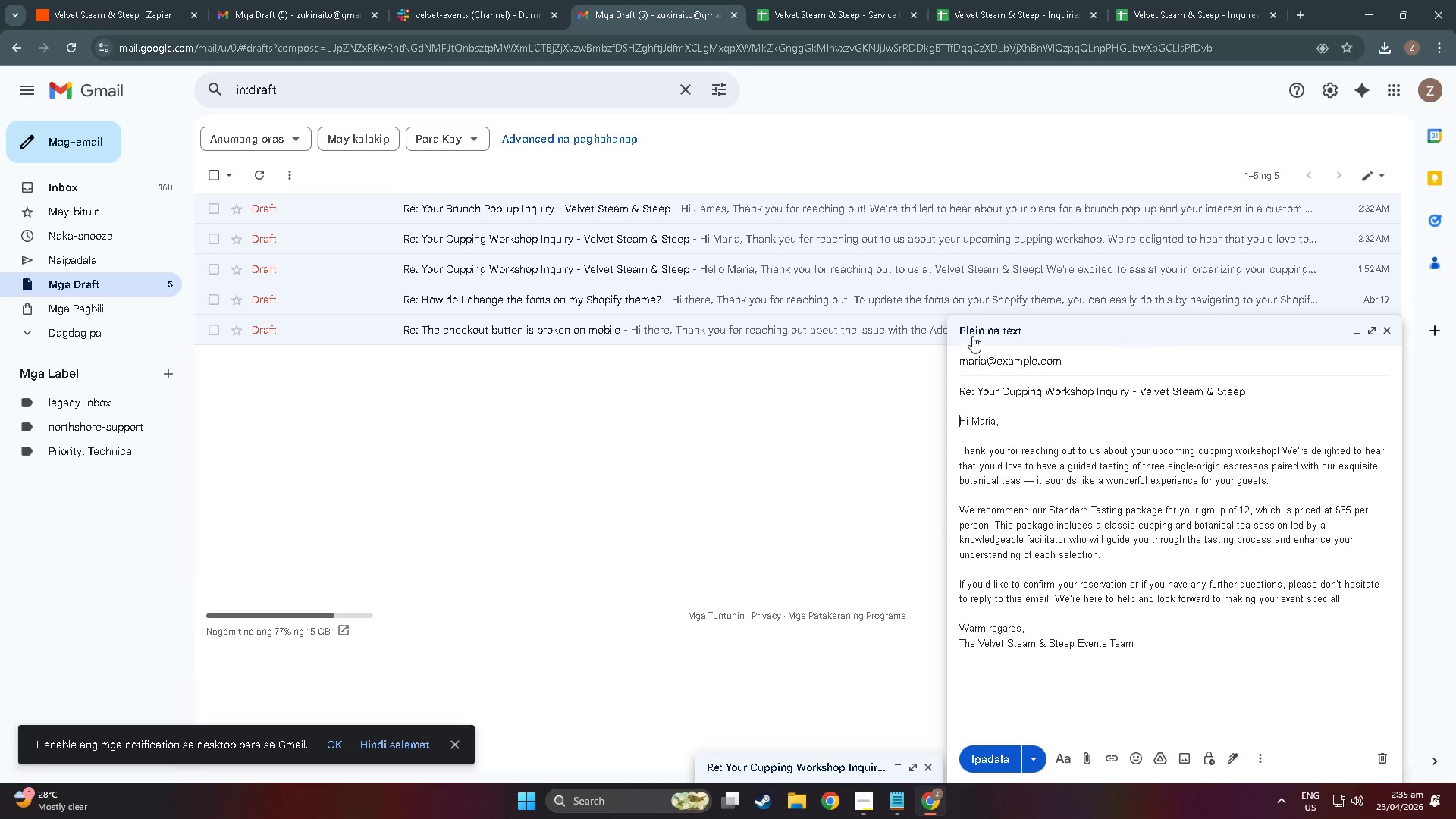 
key(Meta+MetaLeft)
 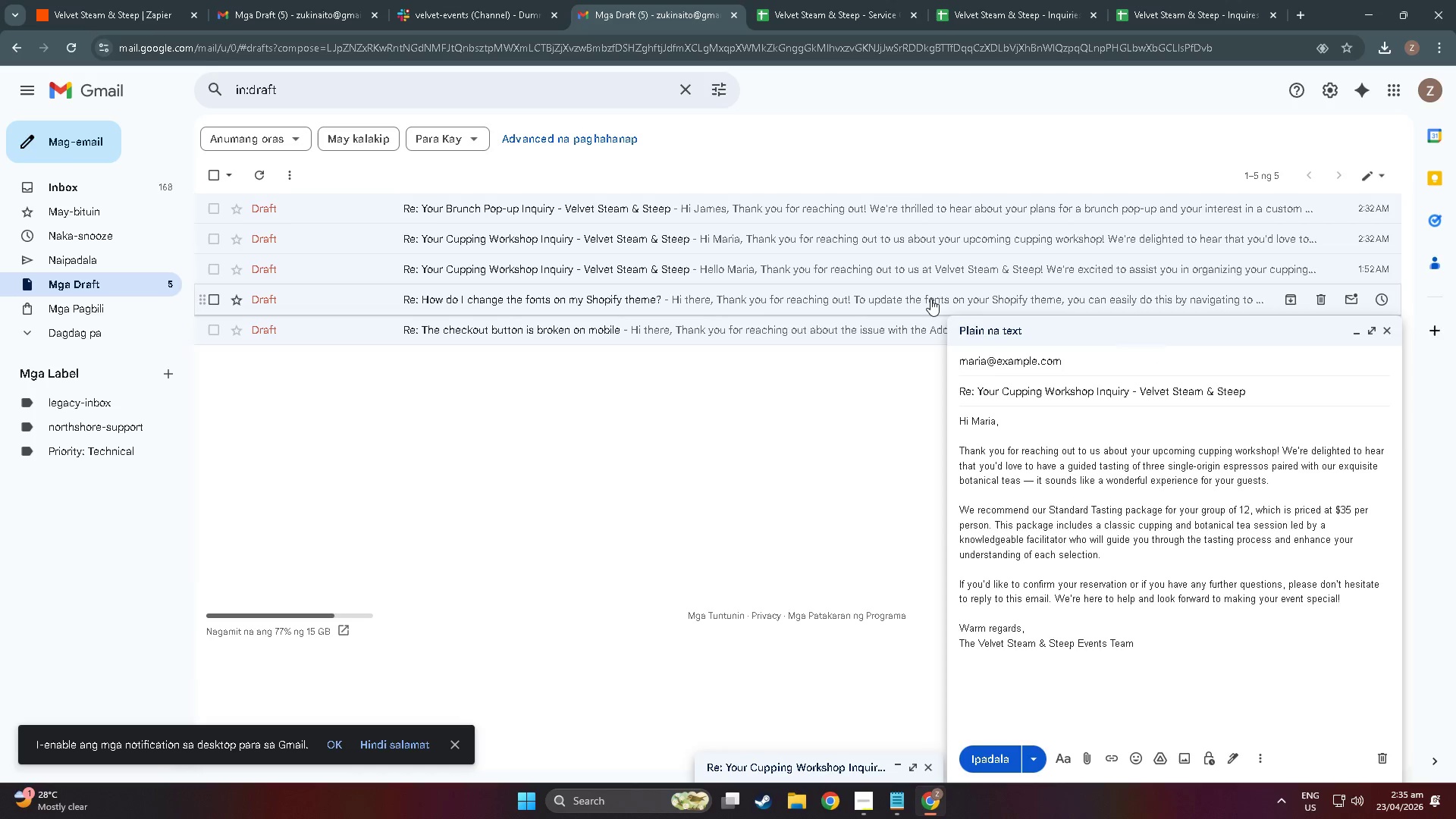 
key(Meta+Shift+ShiftLeft)
 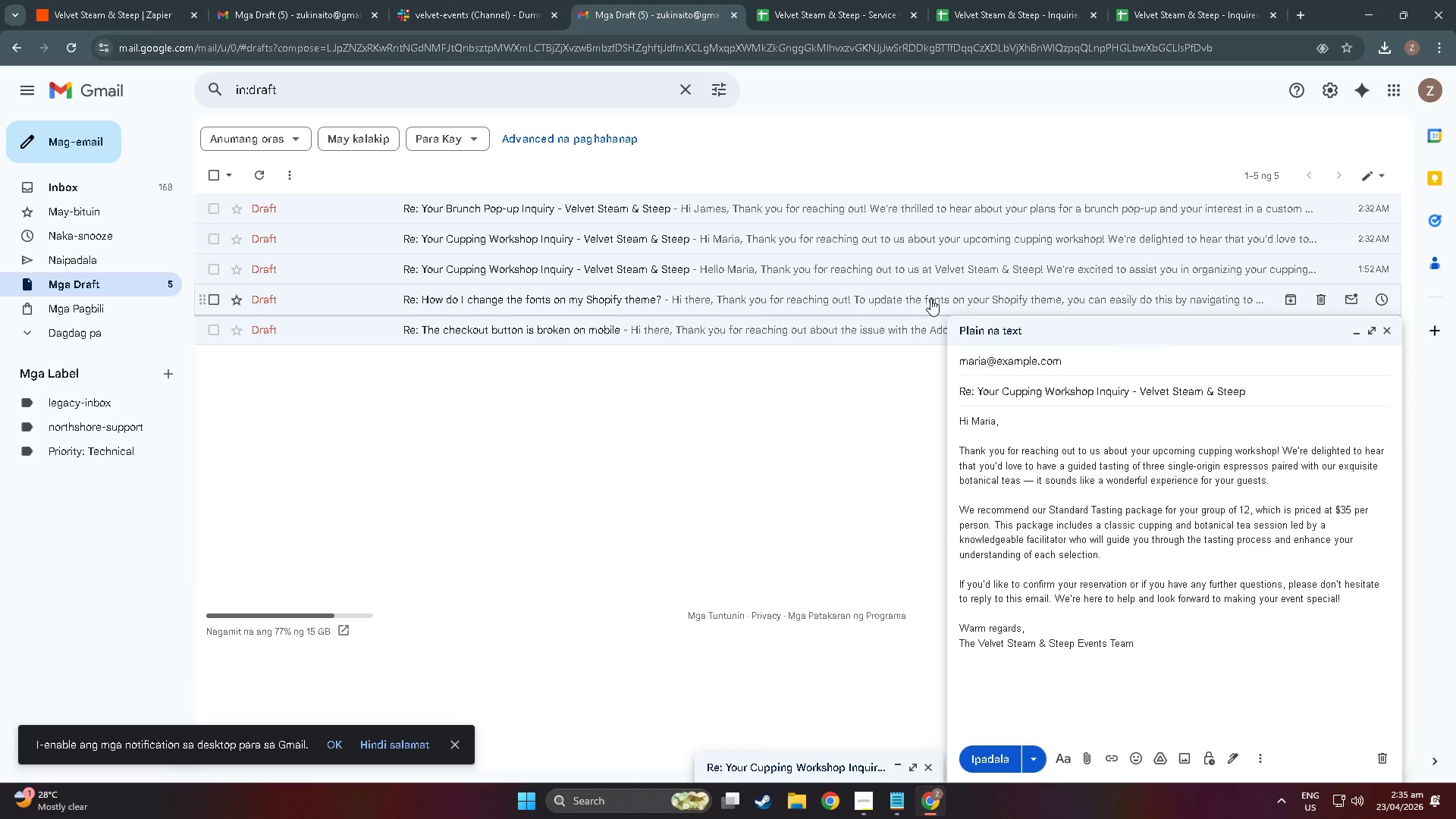 
key(Meta+Shift+S)
 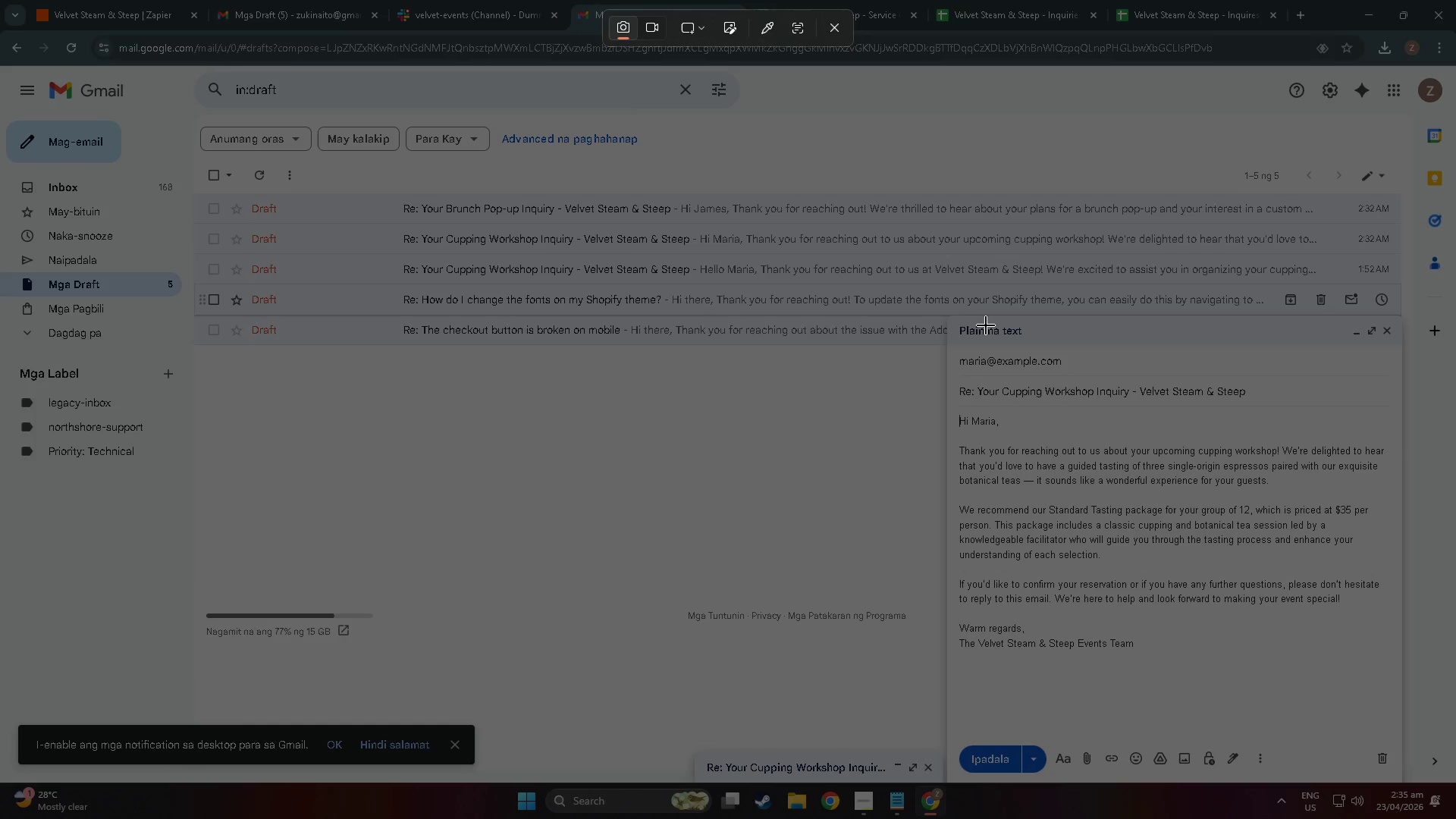 
wait(5.03)
 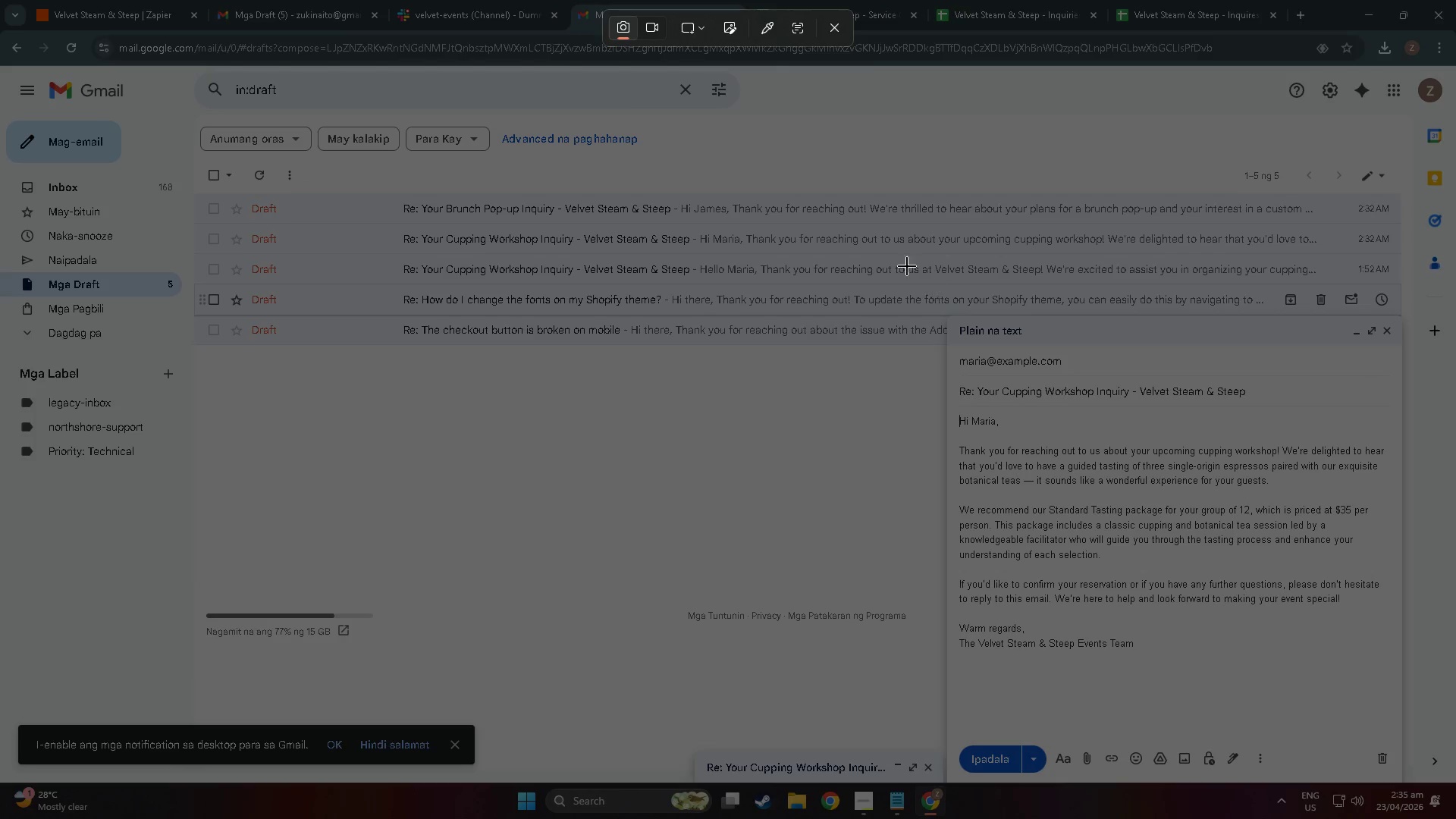 
left_click_drag(start_coordinate=[949, 316], to_coordinate=[1404, 783])
 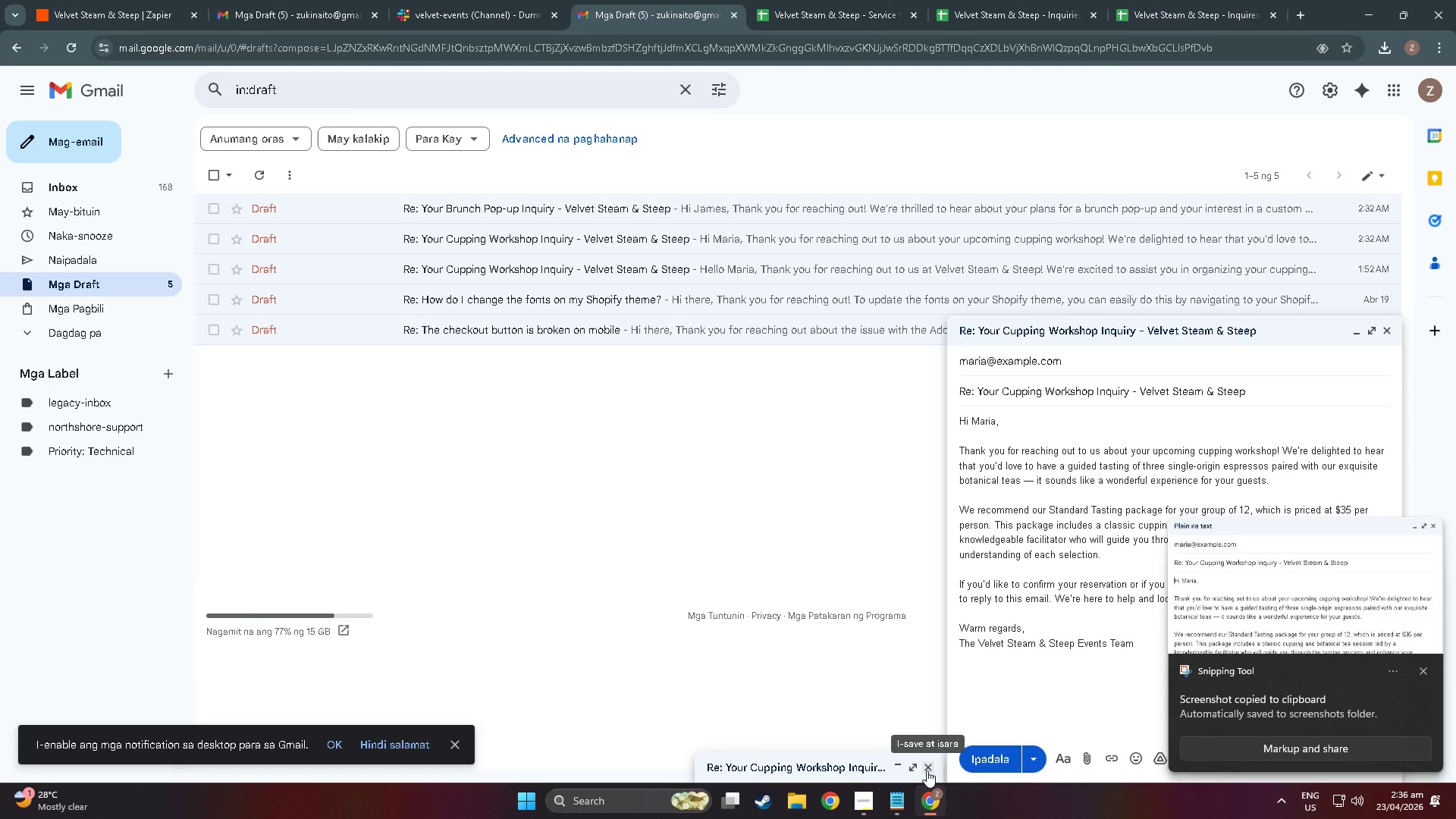 
left_click([927, 770])
 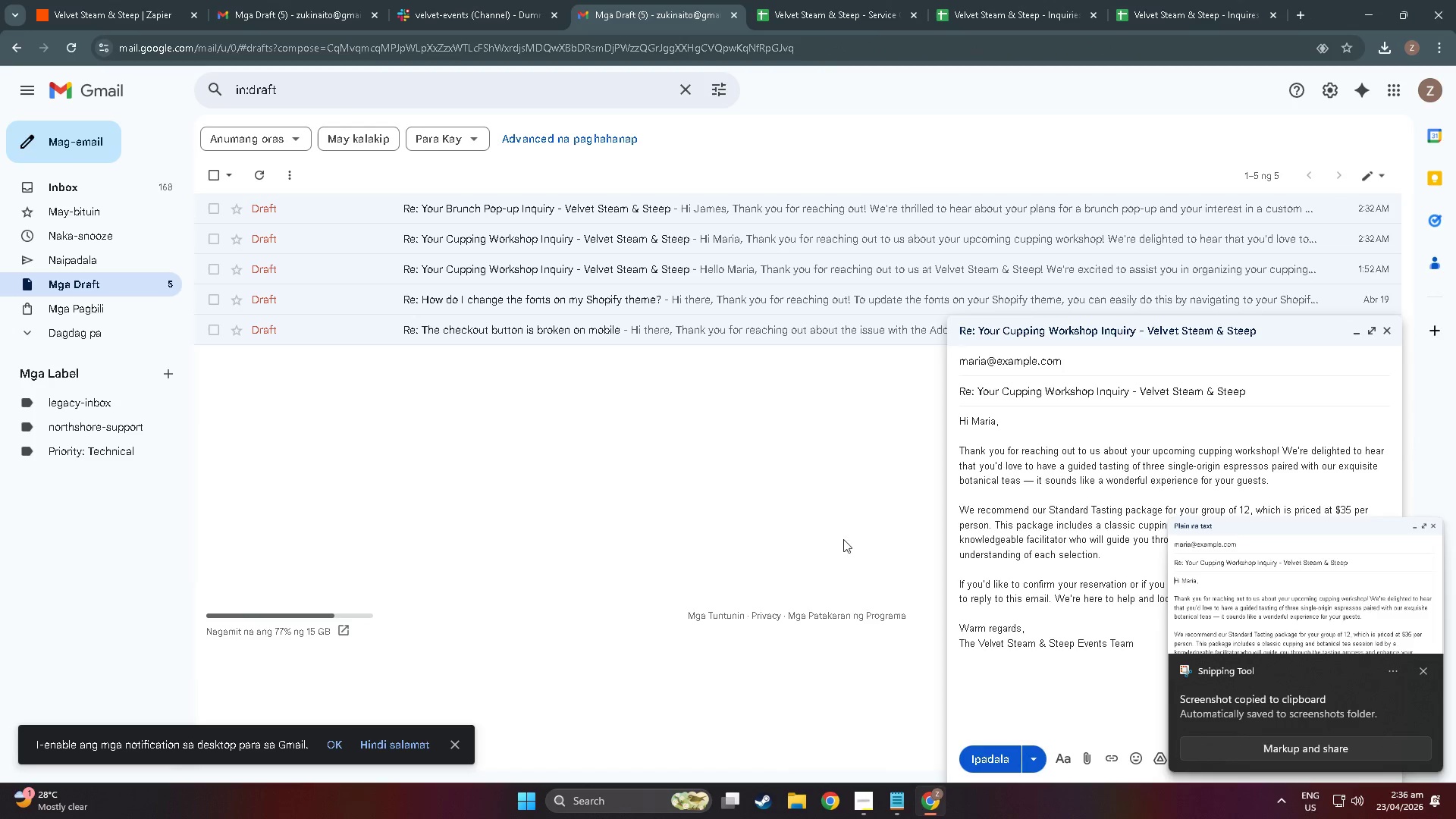 
left_click([834, 801])
 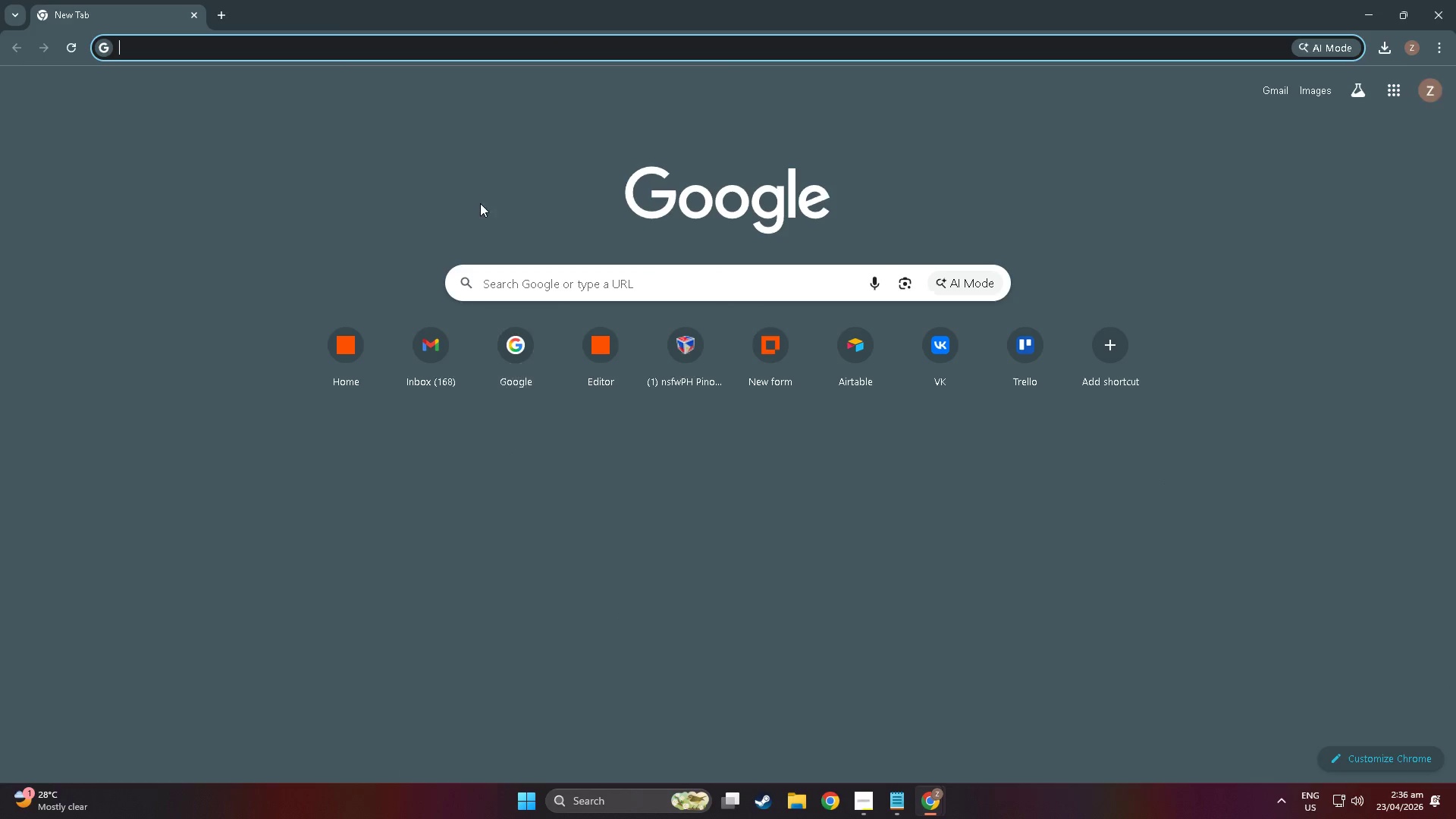 
type(can)
 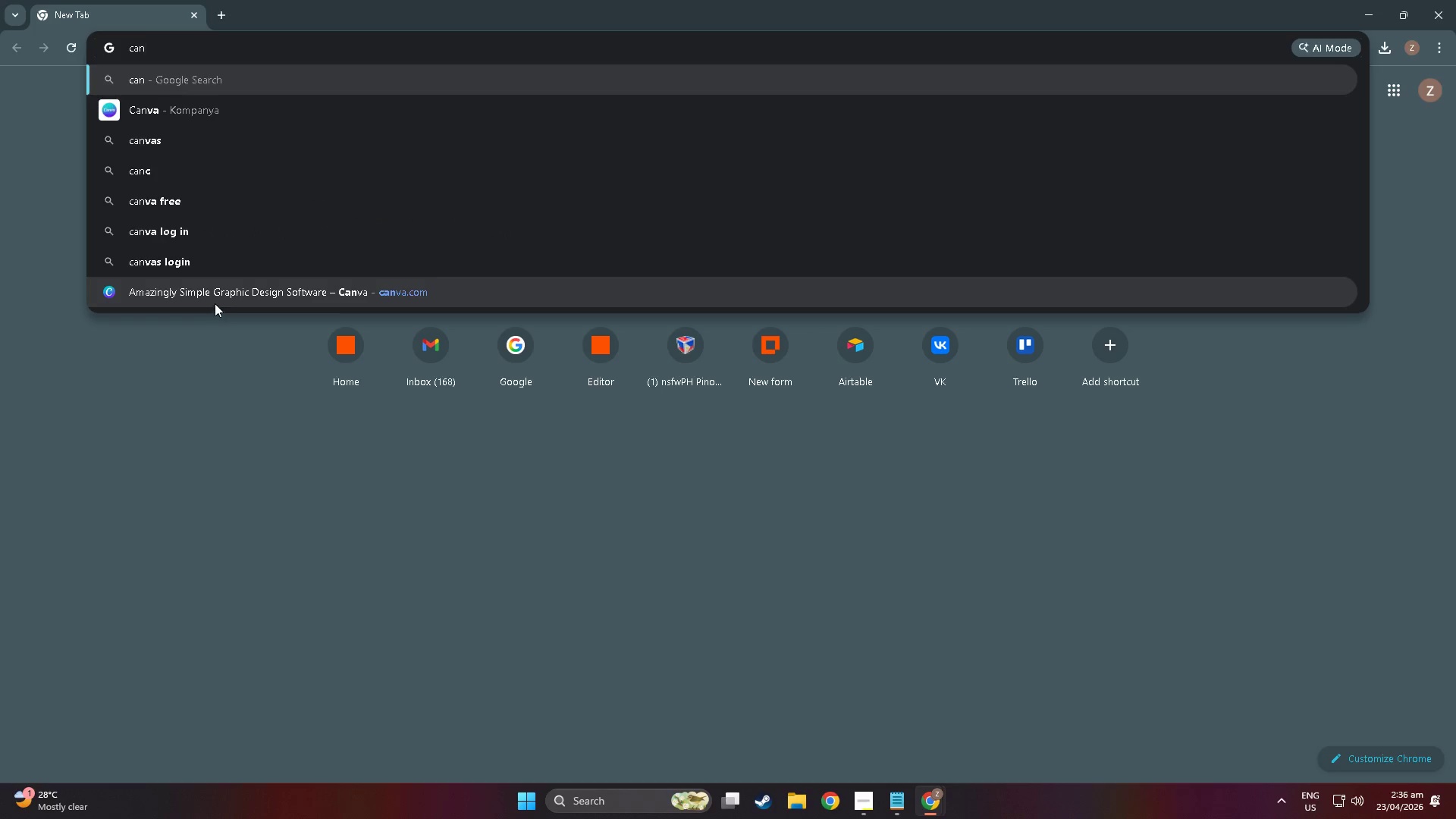 
type(va)
key(NumpadEnter)
 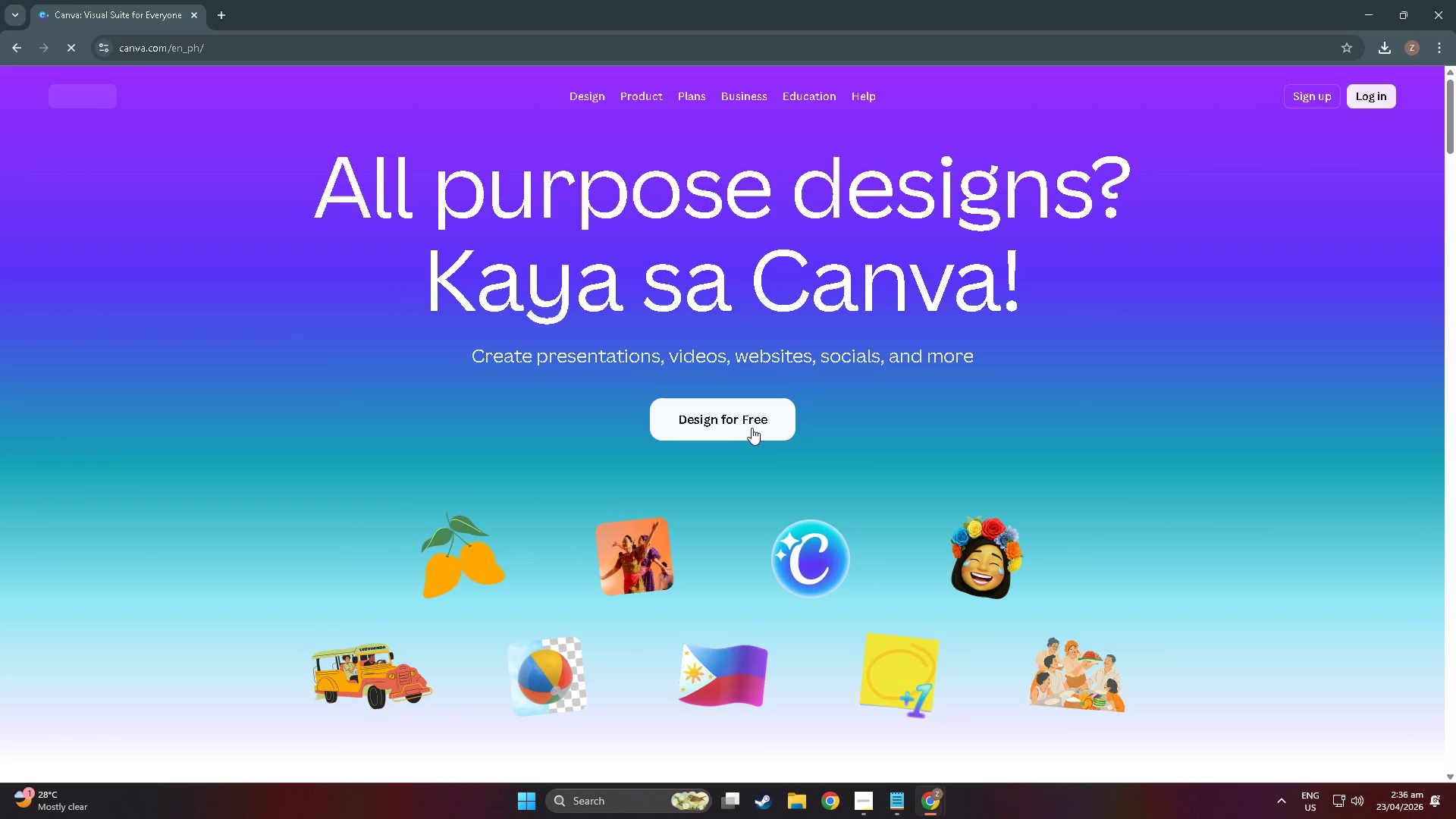 
left_click([758, 400])
 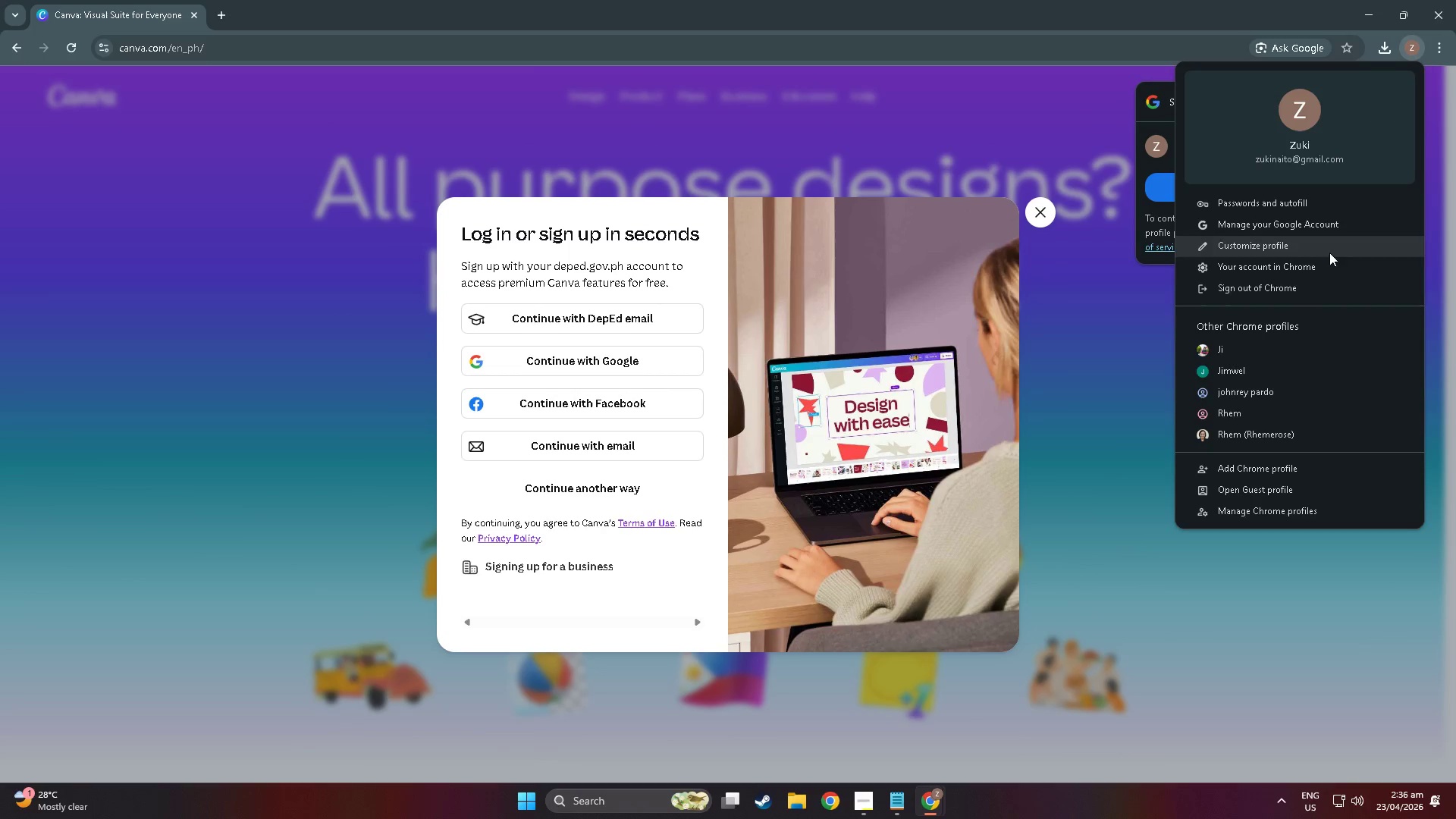 
left_click([1226, 372])
 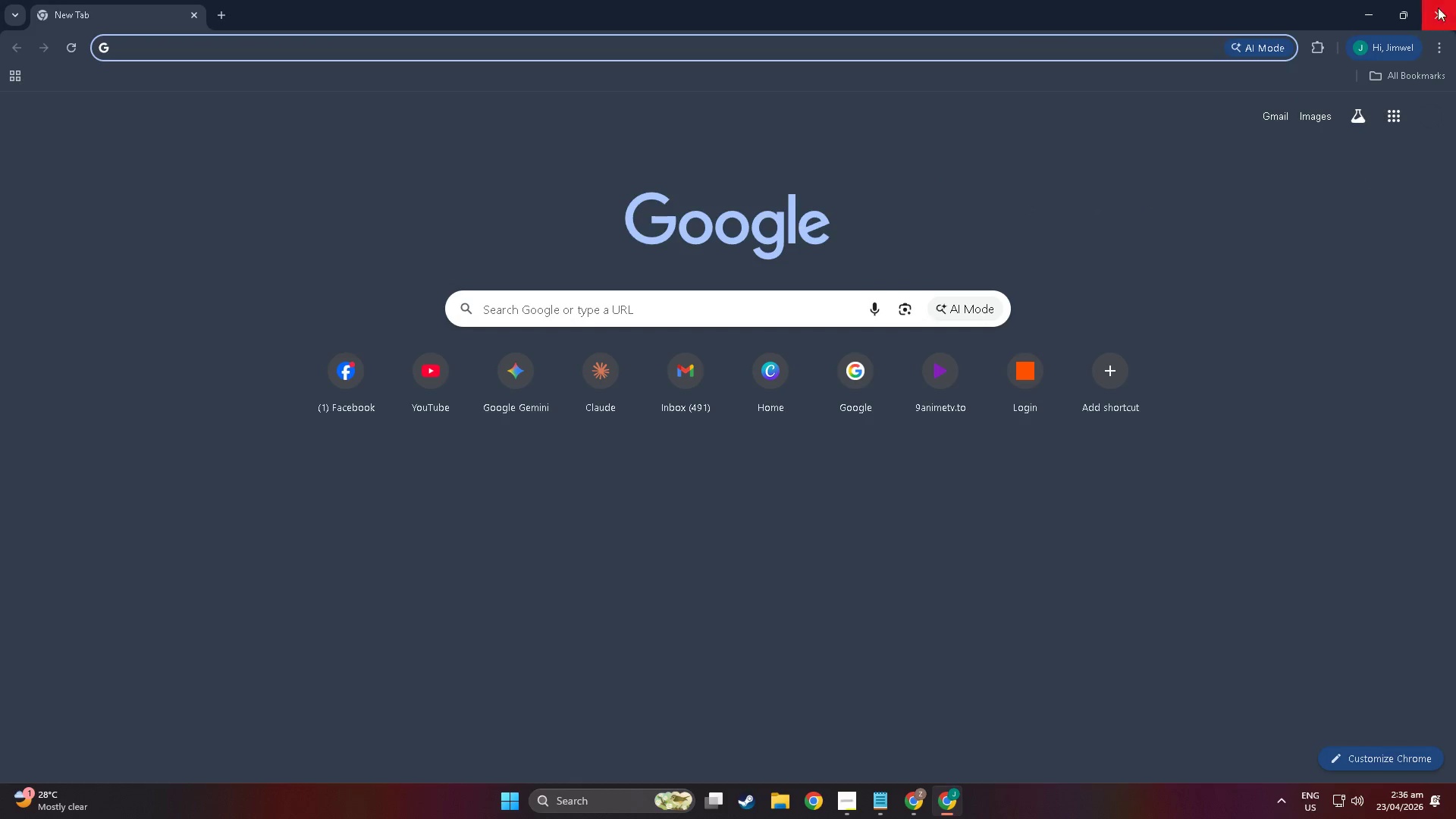 
type(ca)
 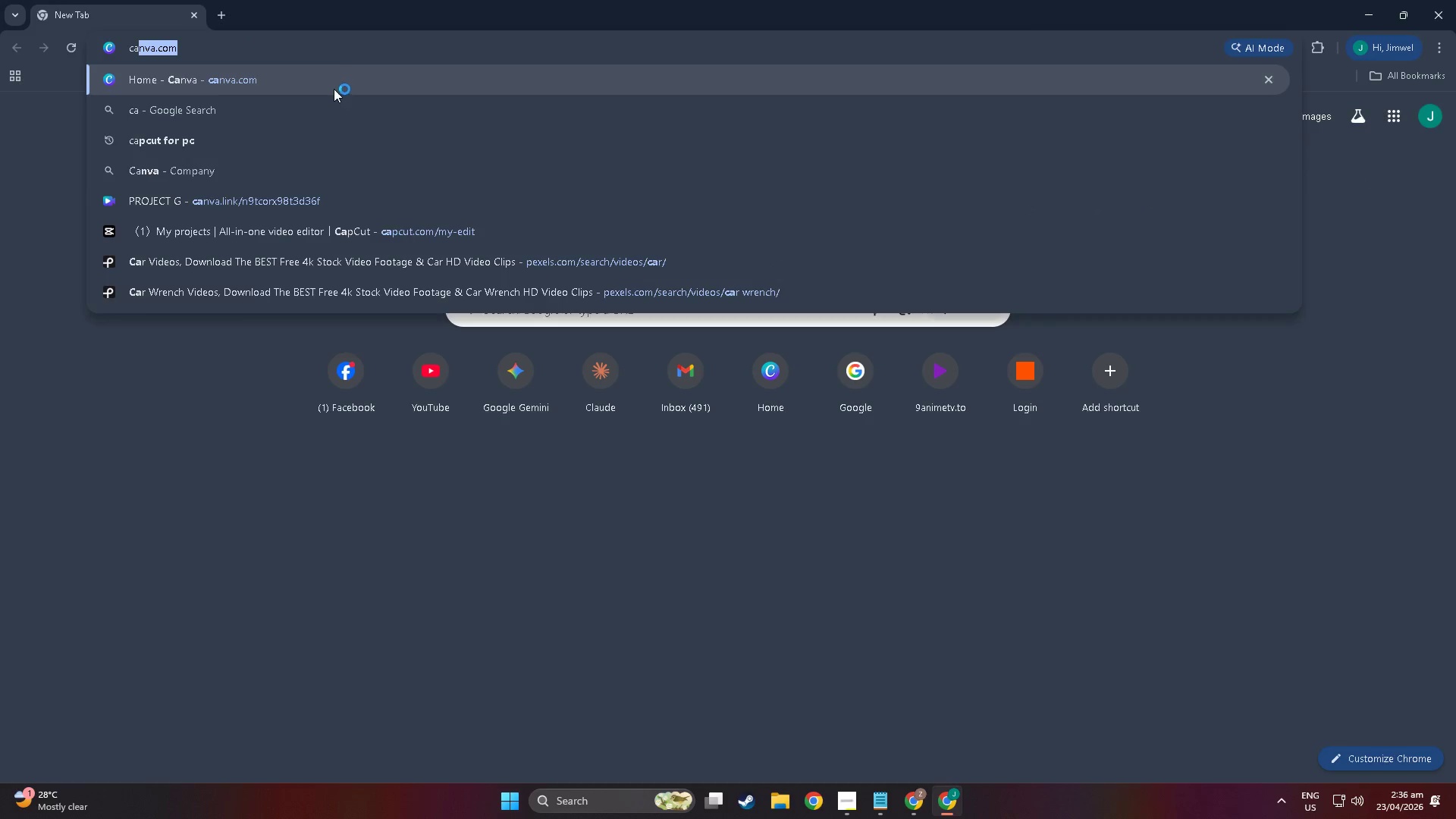 
left_click([328, 83])
 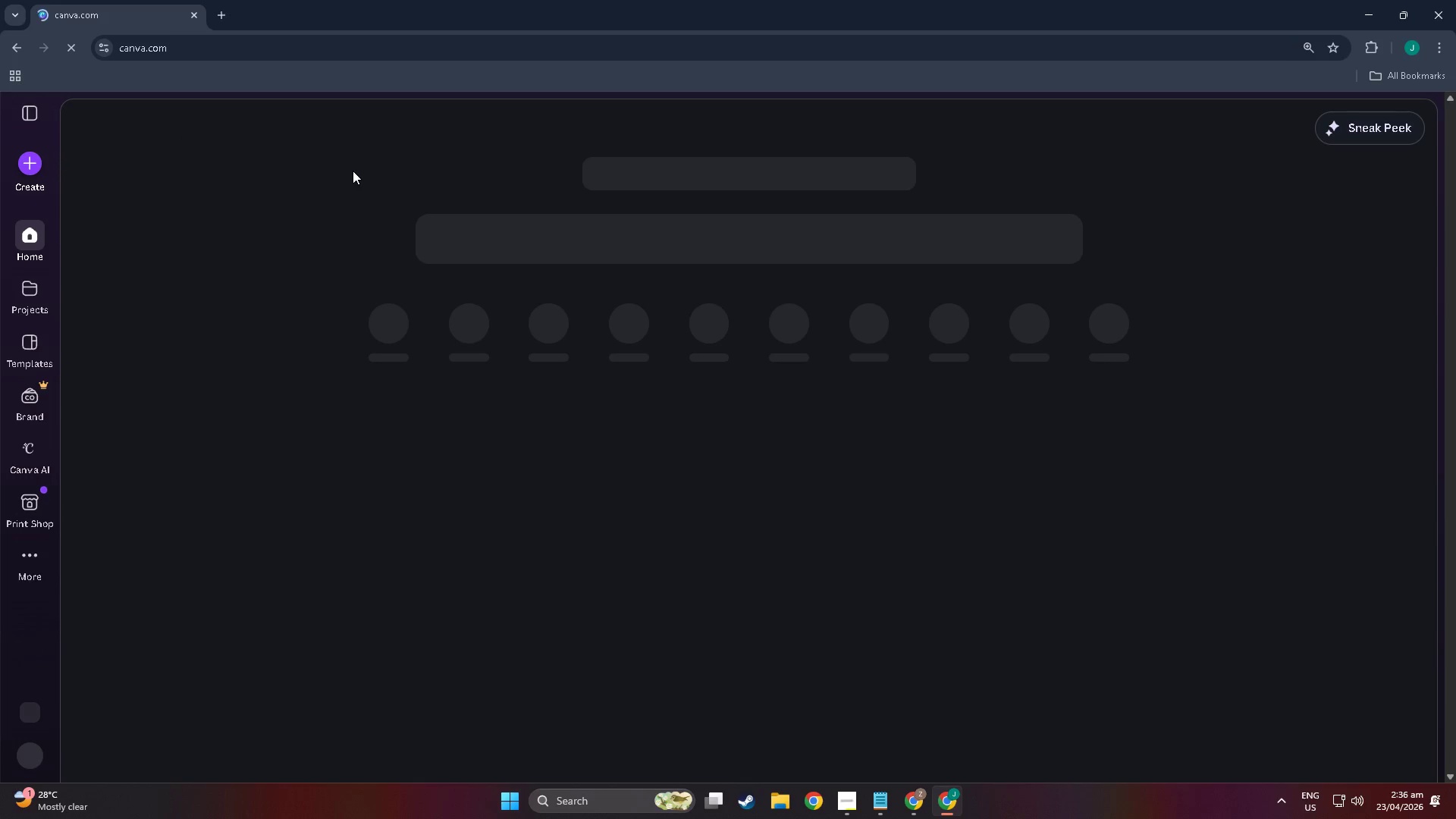 
left_click([27, 162])
 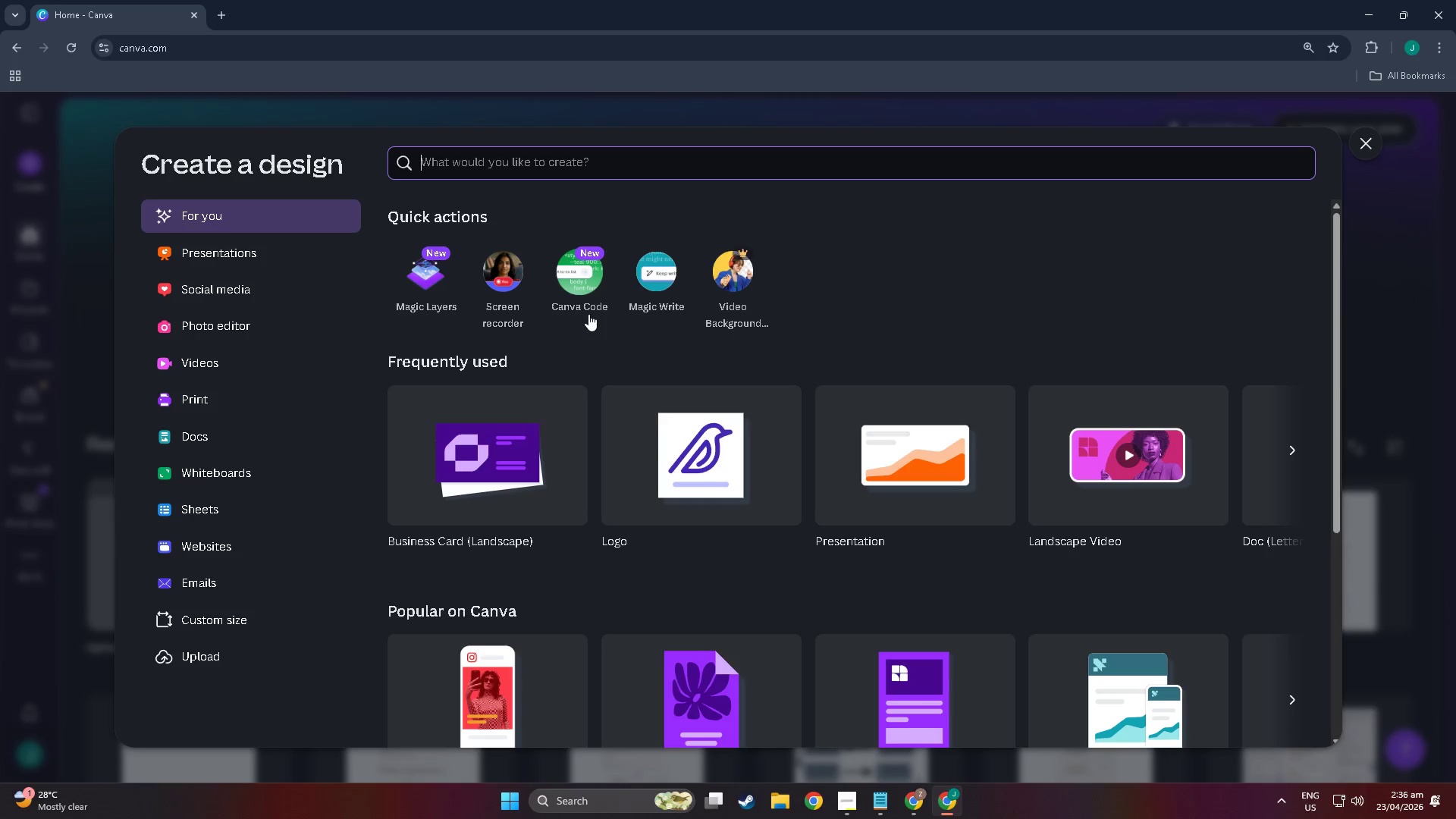 
wait(10.83)
 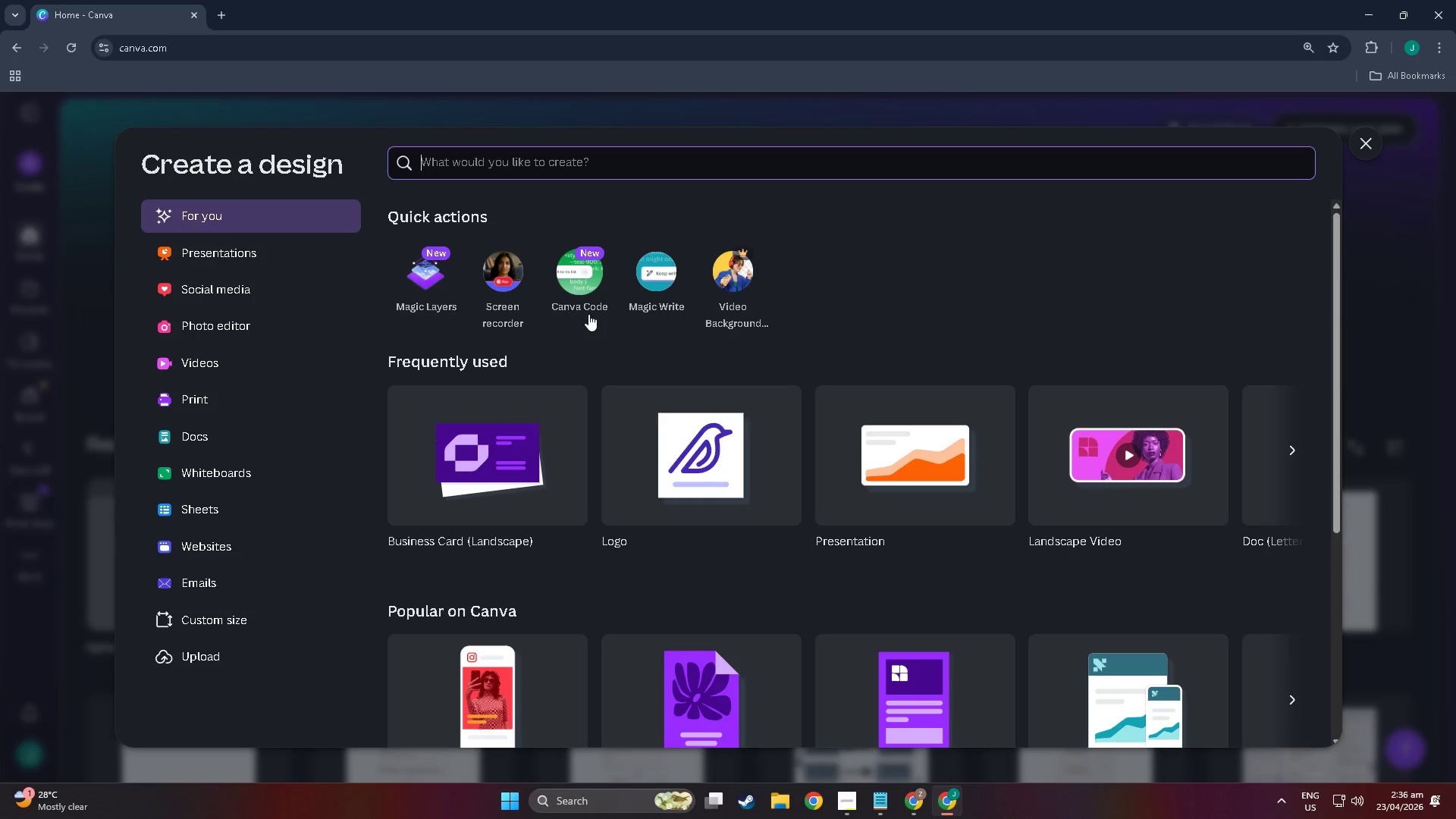 
left_click([268, 611])
 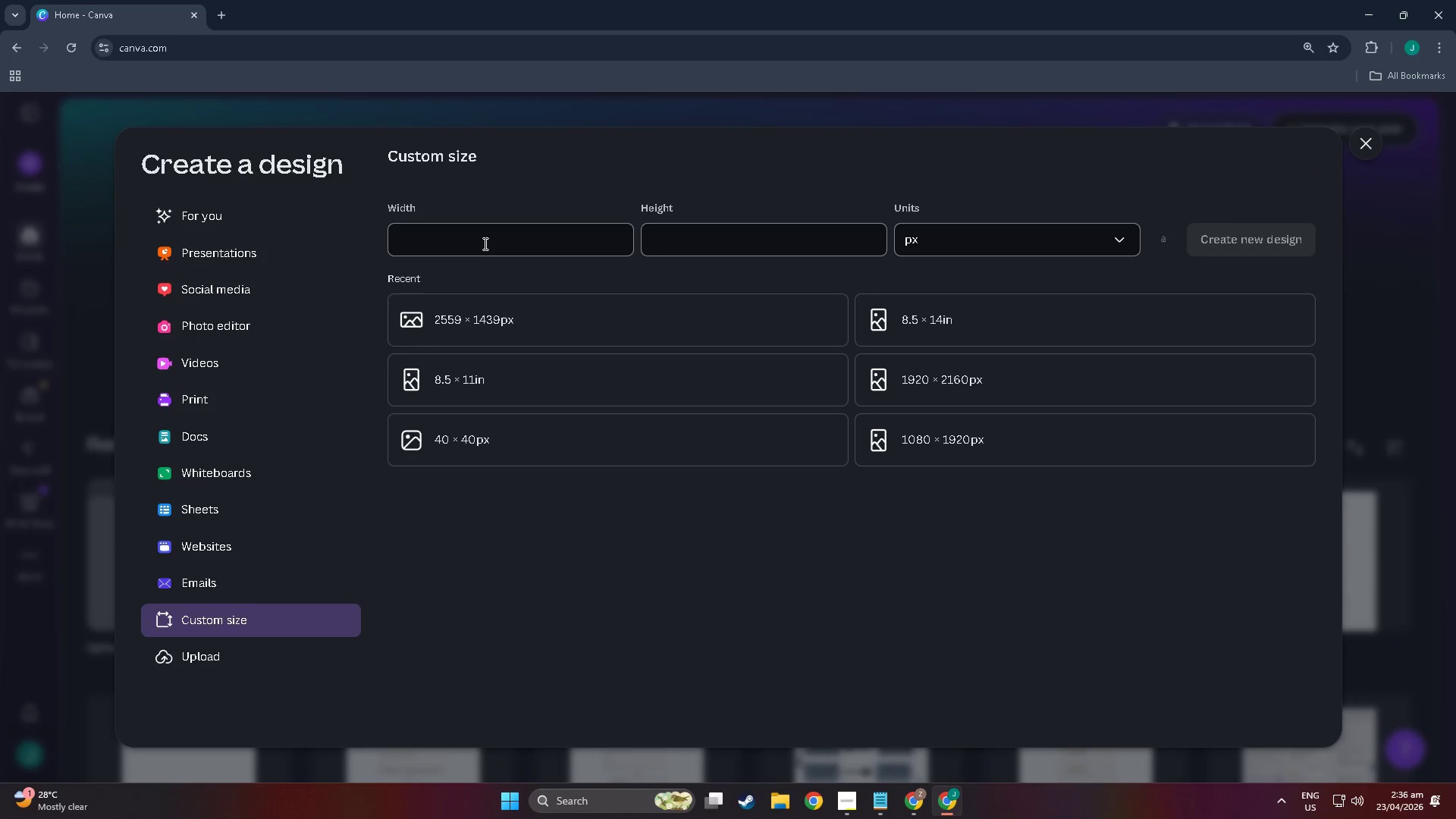 
left_click([498, 328])
 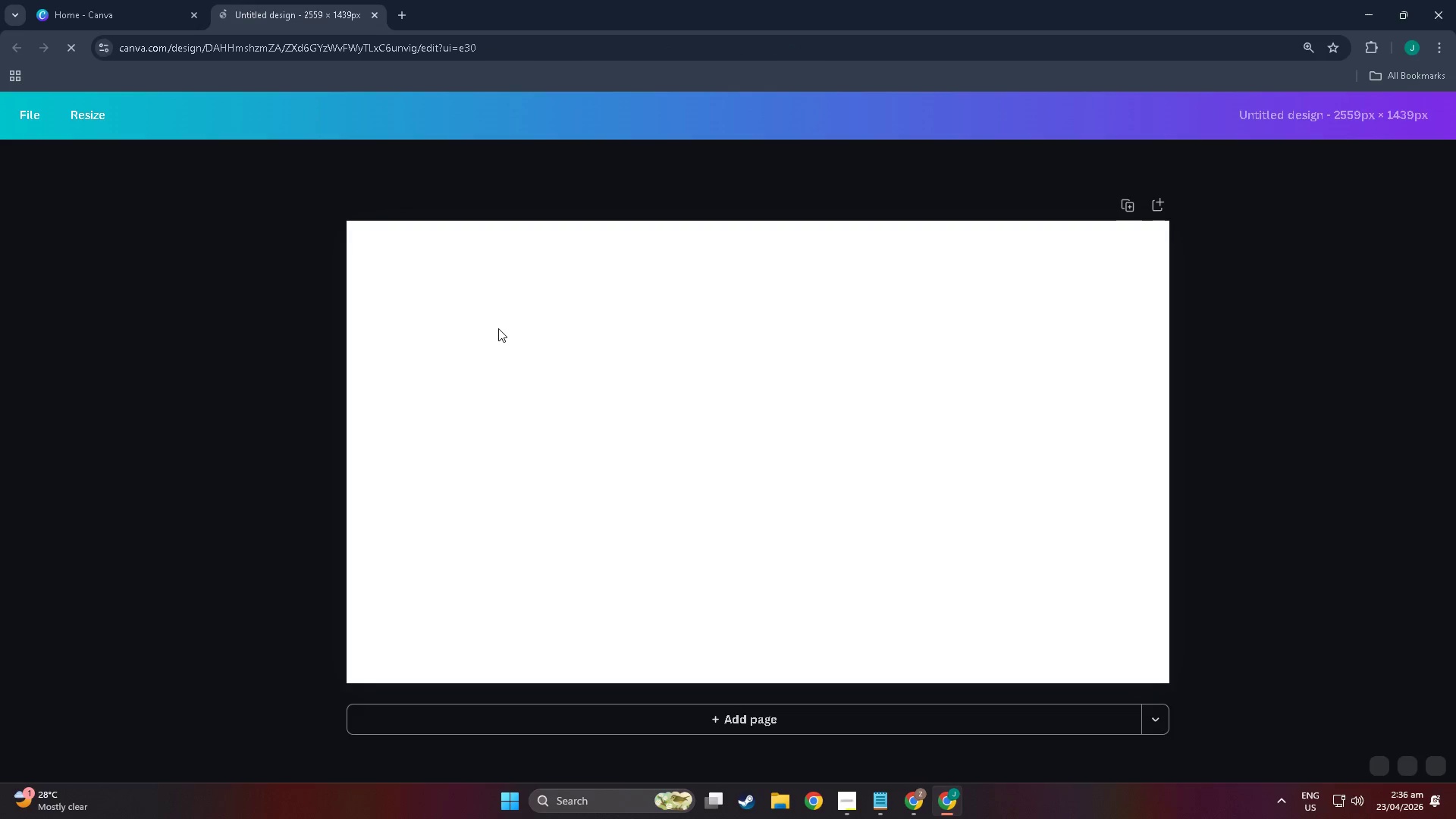 
key(Control+V)
 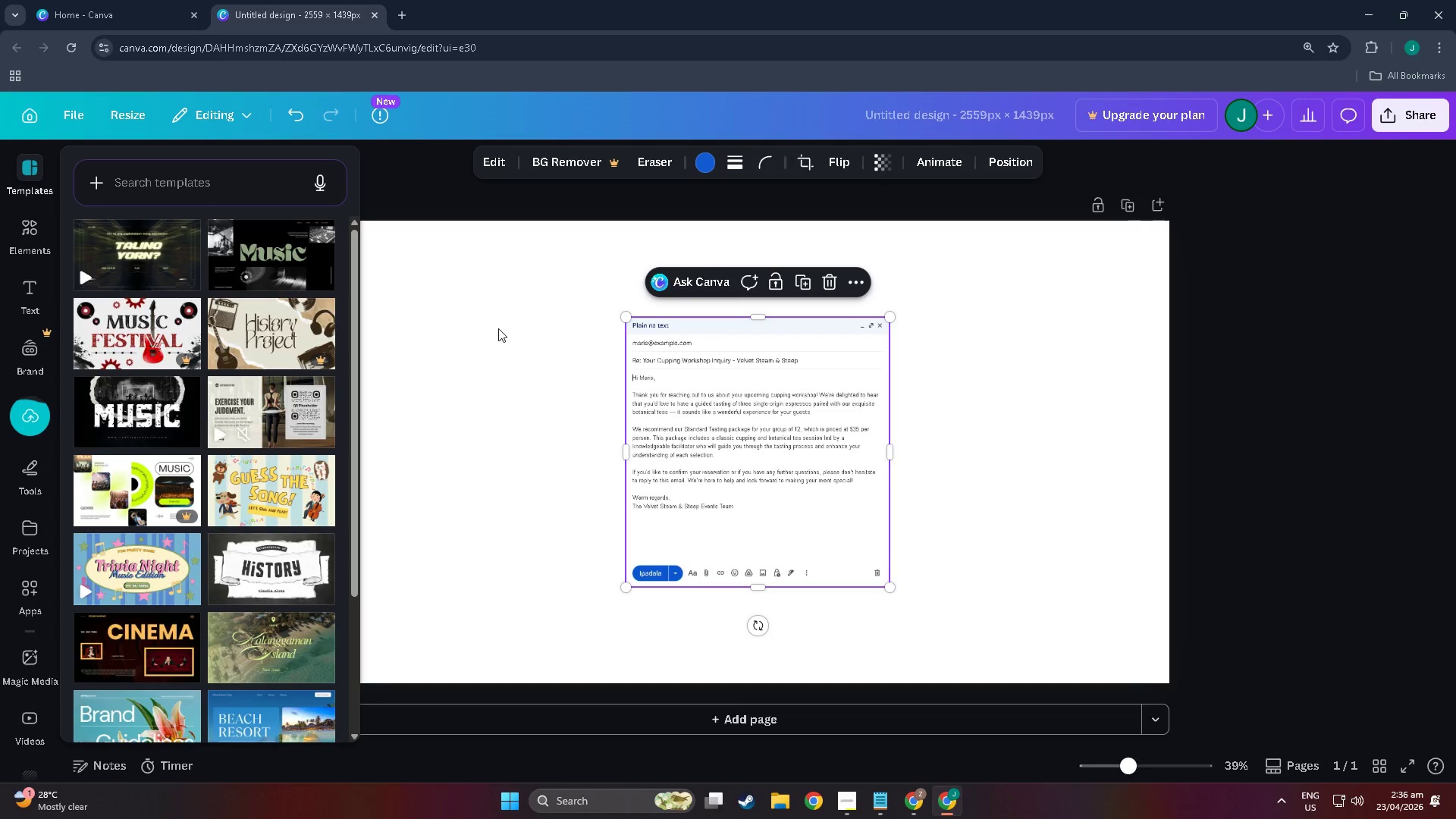 
left_click_drag(start_coordinate=[629, 315], to_coordinate=[541, 216])
 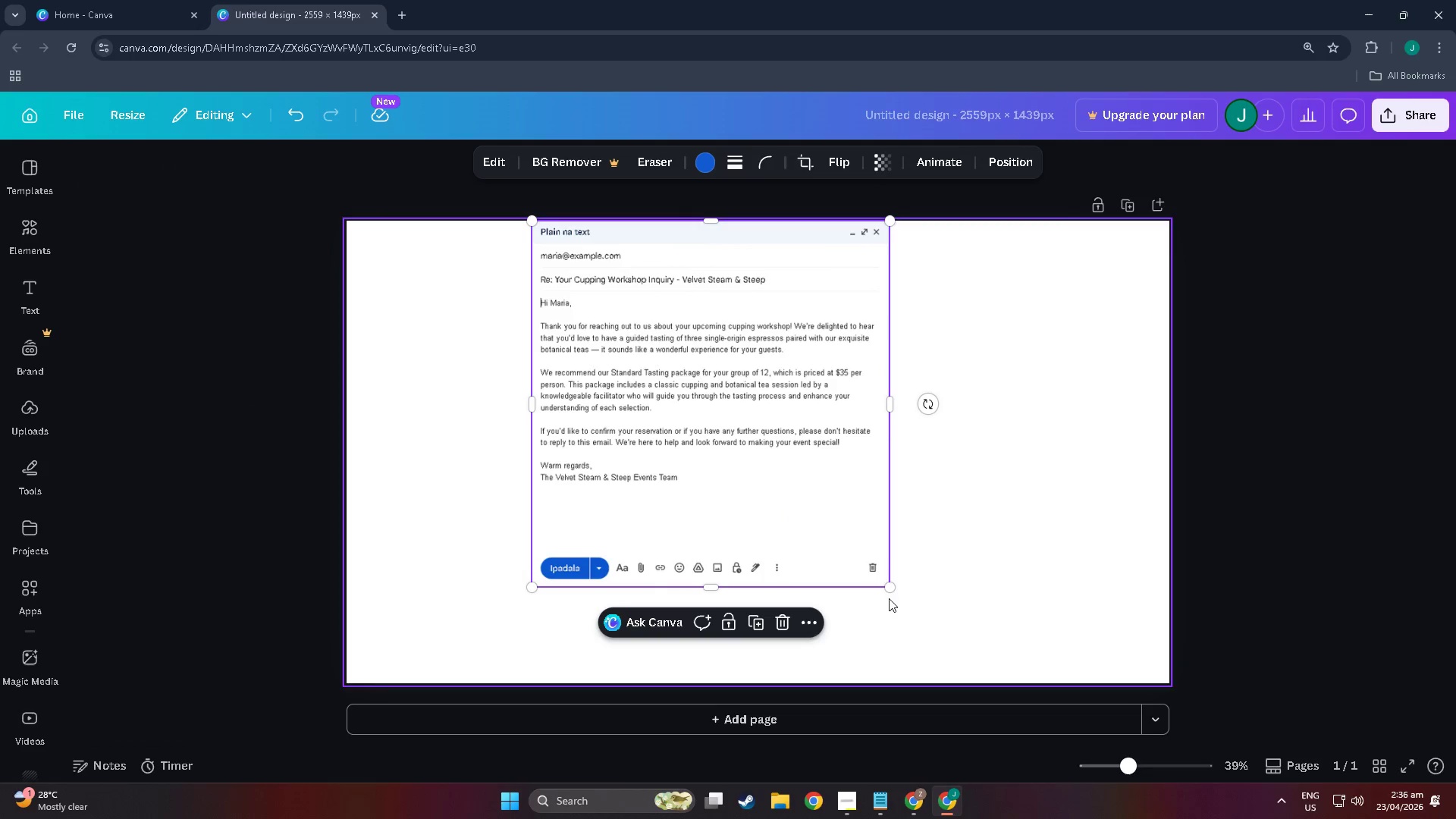 
left_click_drag(start_coordinate=[892, 591], to_coordinate=[974, 695])
 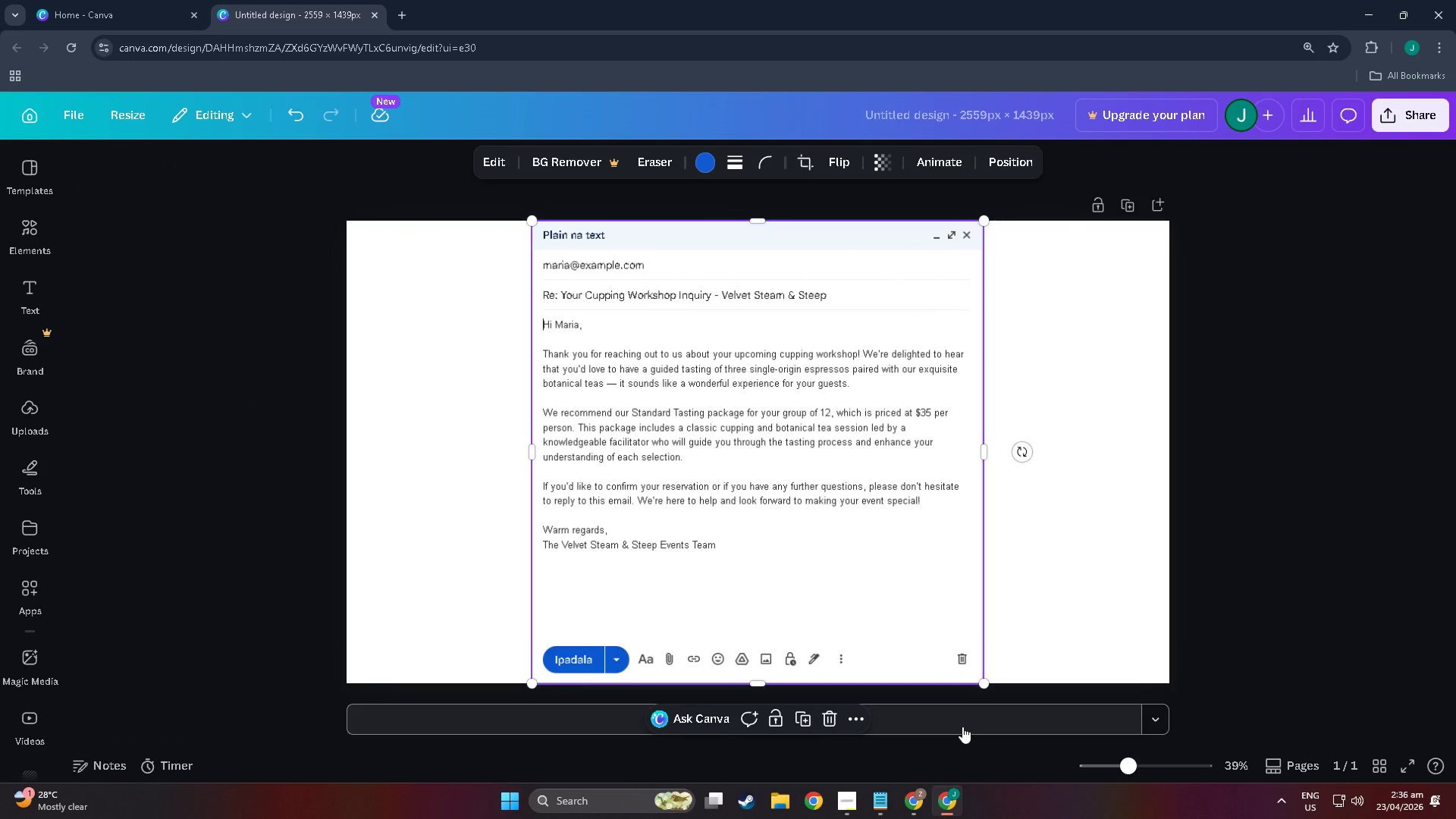 
left_click([962, 726])
 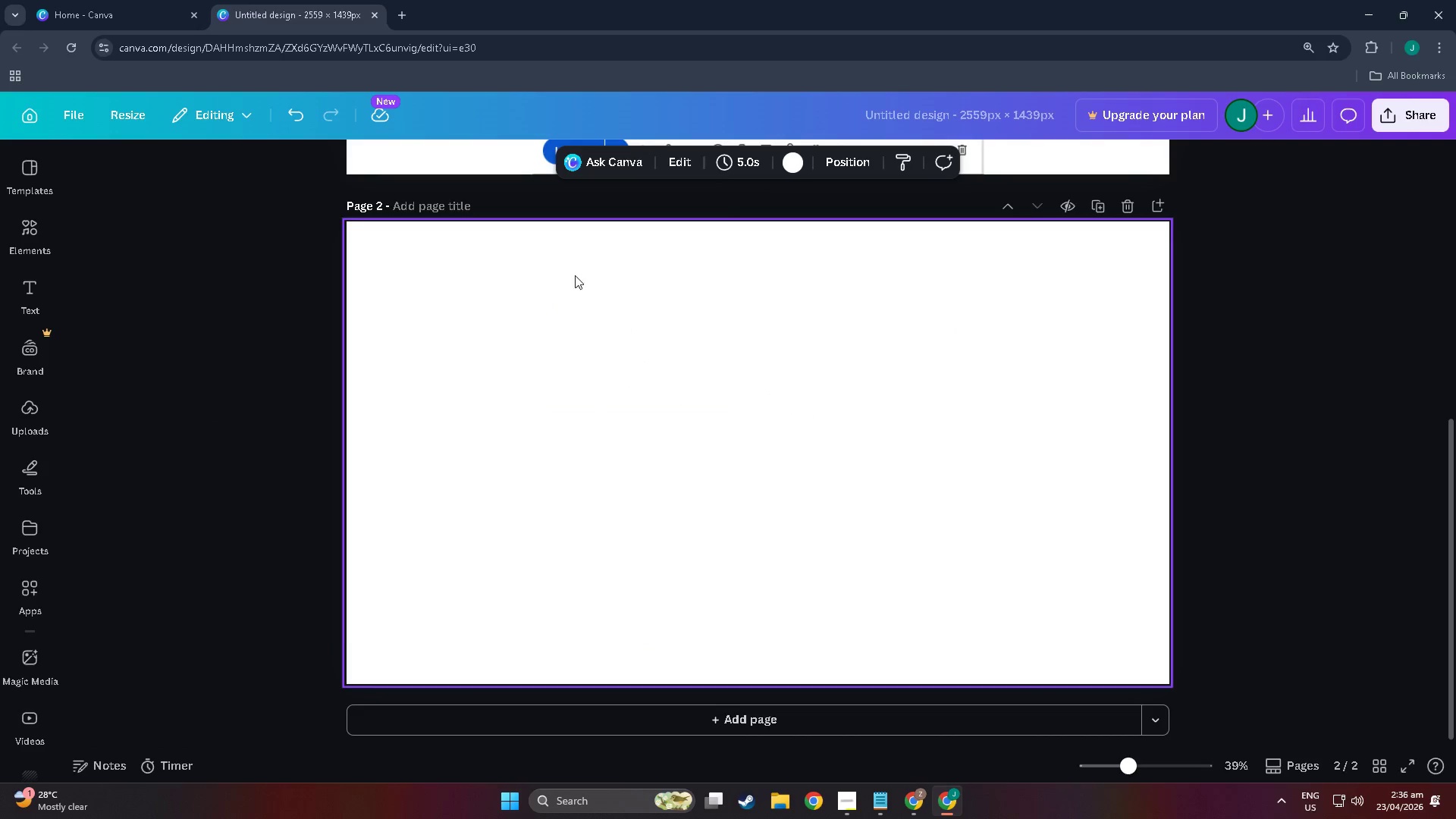 
left_click([675, 462])
 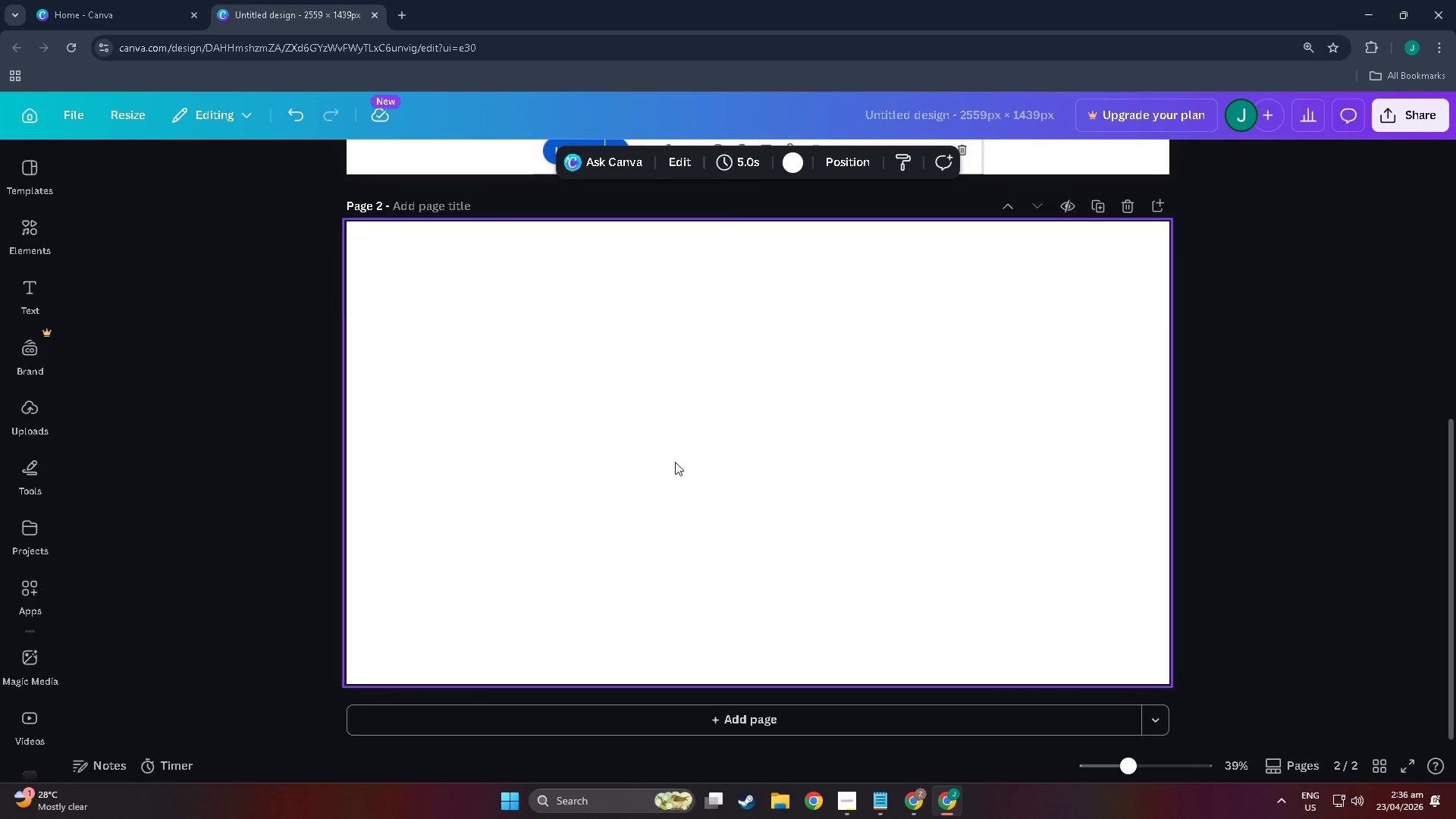 
left_click([803, 370])
 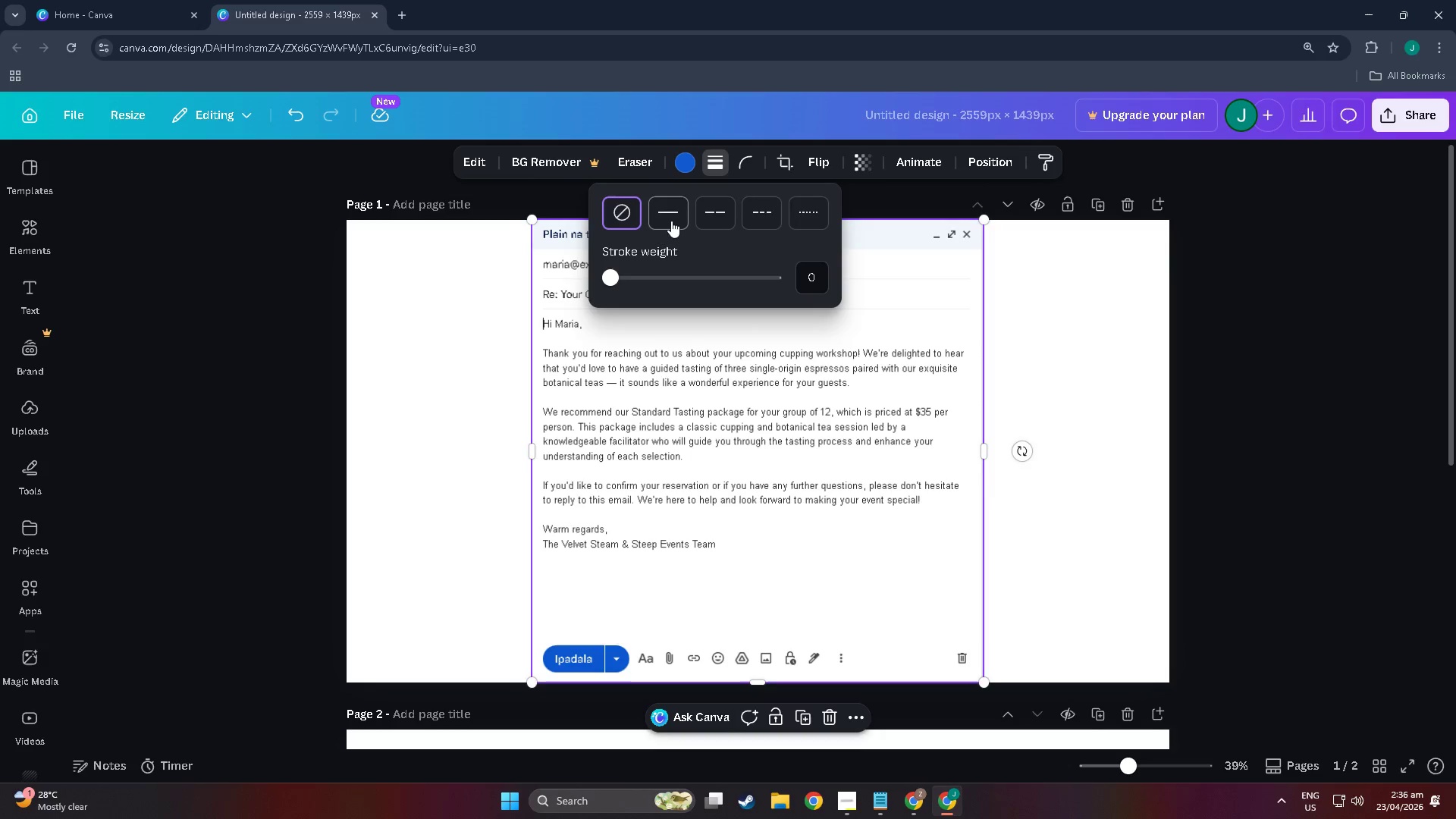 
scroll: coordinate [803, 370], scroll_direction: up, amount: 25.0
 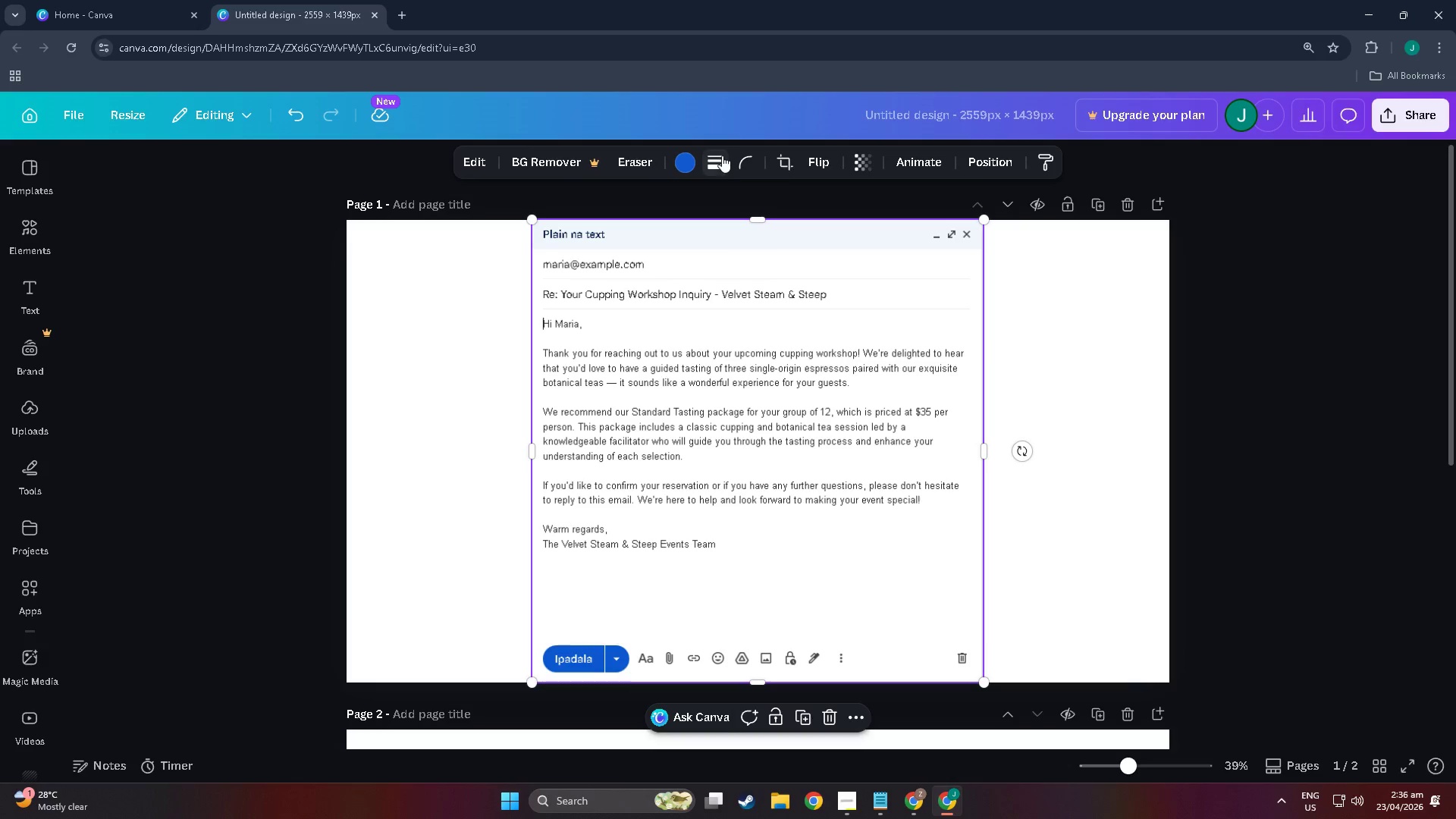 
double_click([797, 444])
 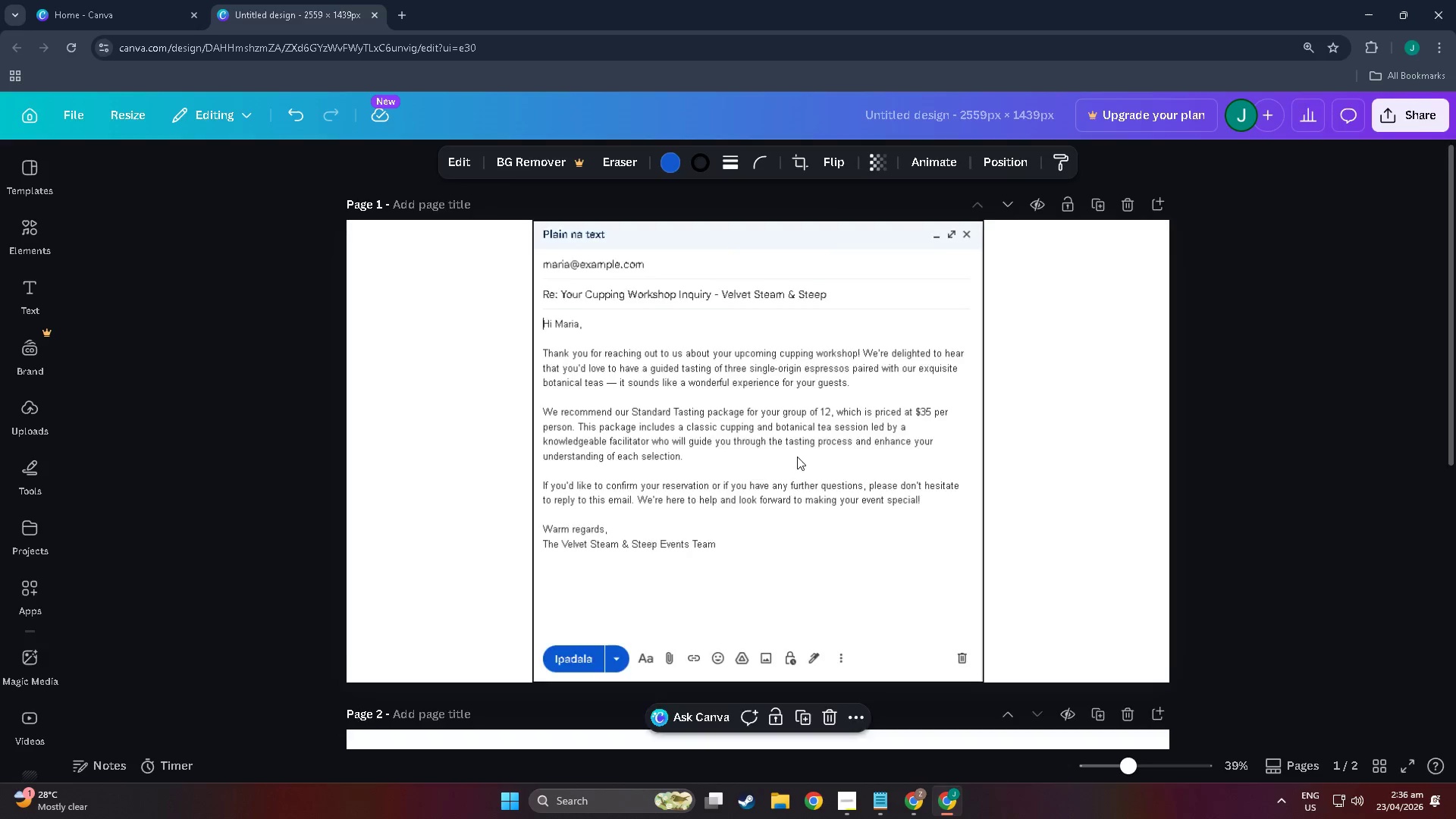 
key(Alt+AltLeft)
 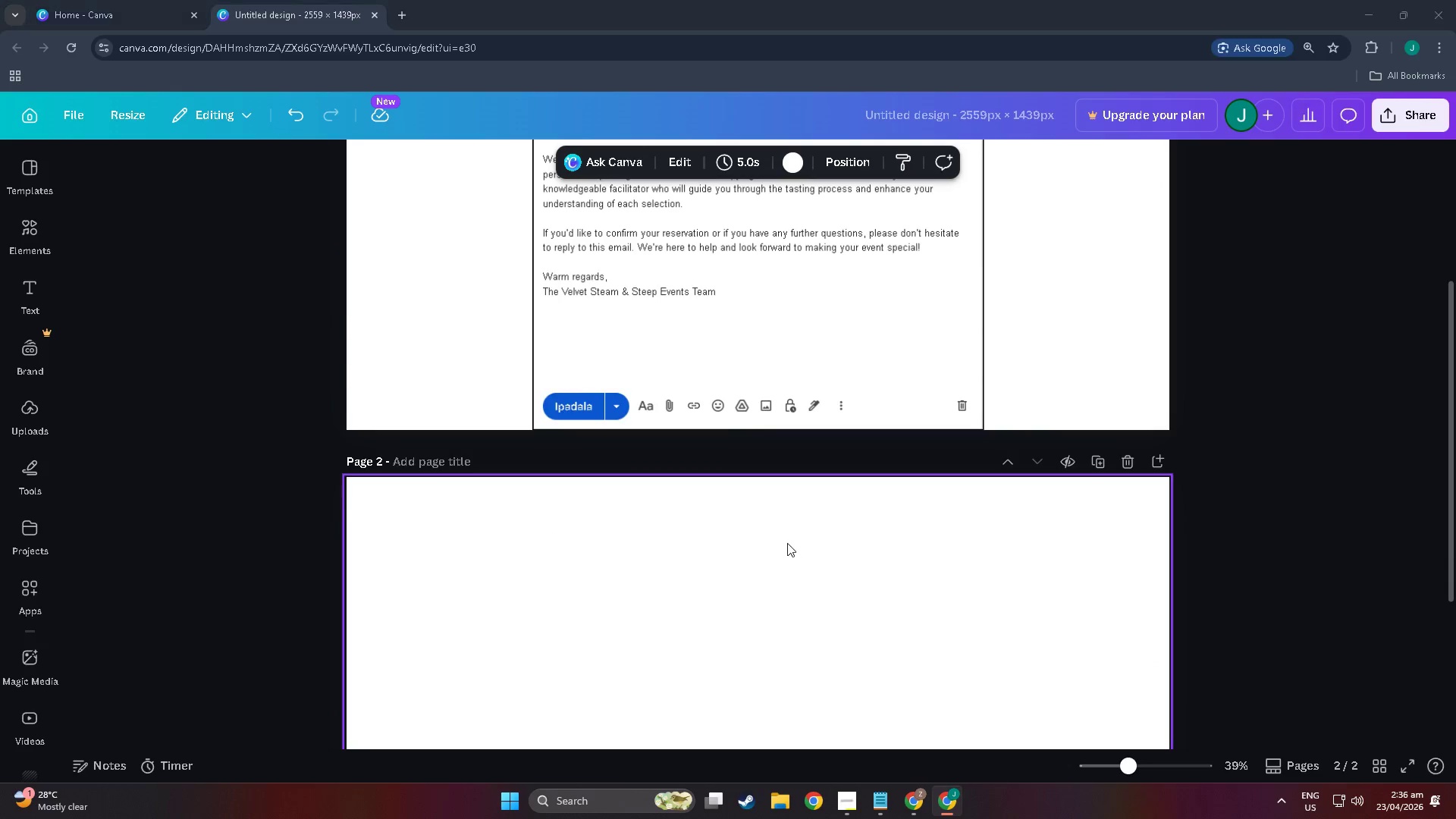 
scroll: coordinate [803, 516], scroll_direction: down, amount: 10.0
 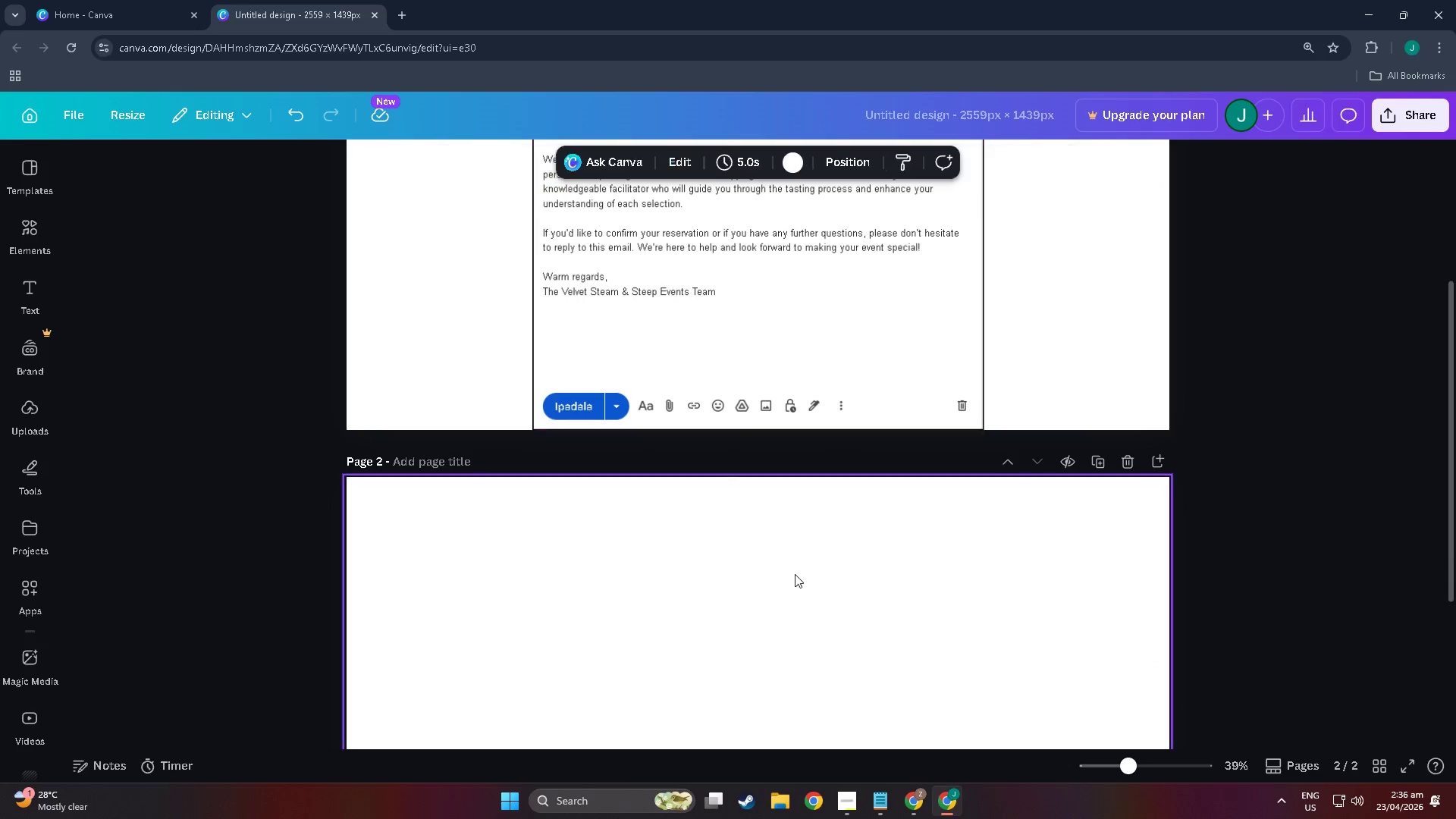 
key(Alt+Tab)
 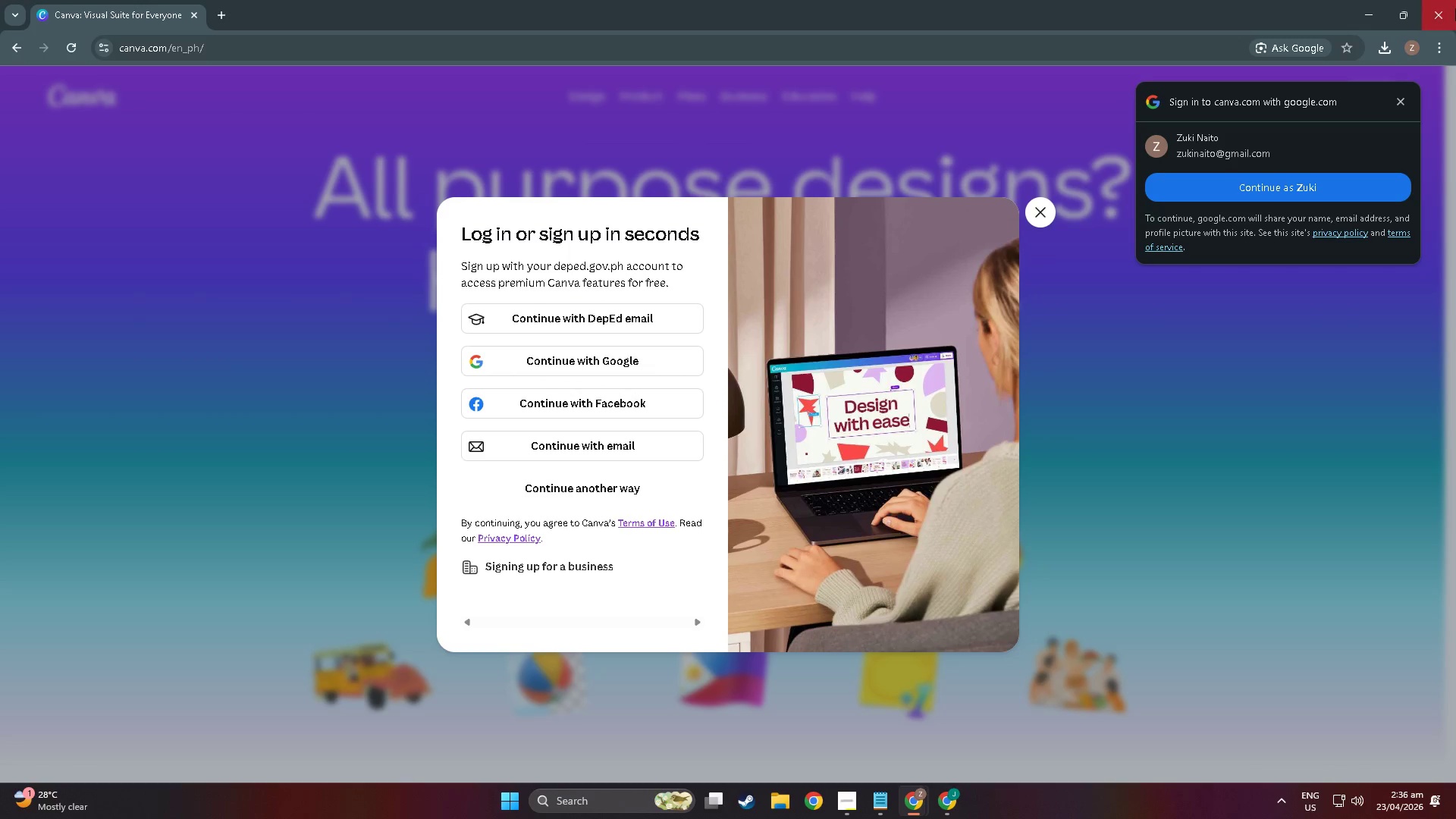 
left_click([1455, 8])
 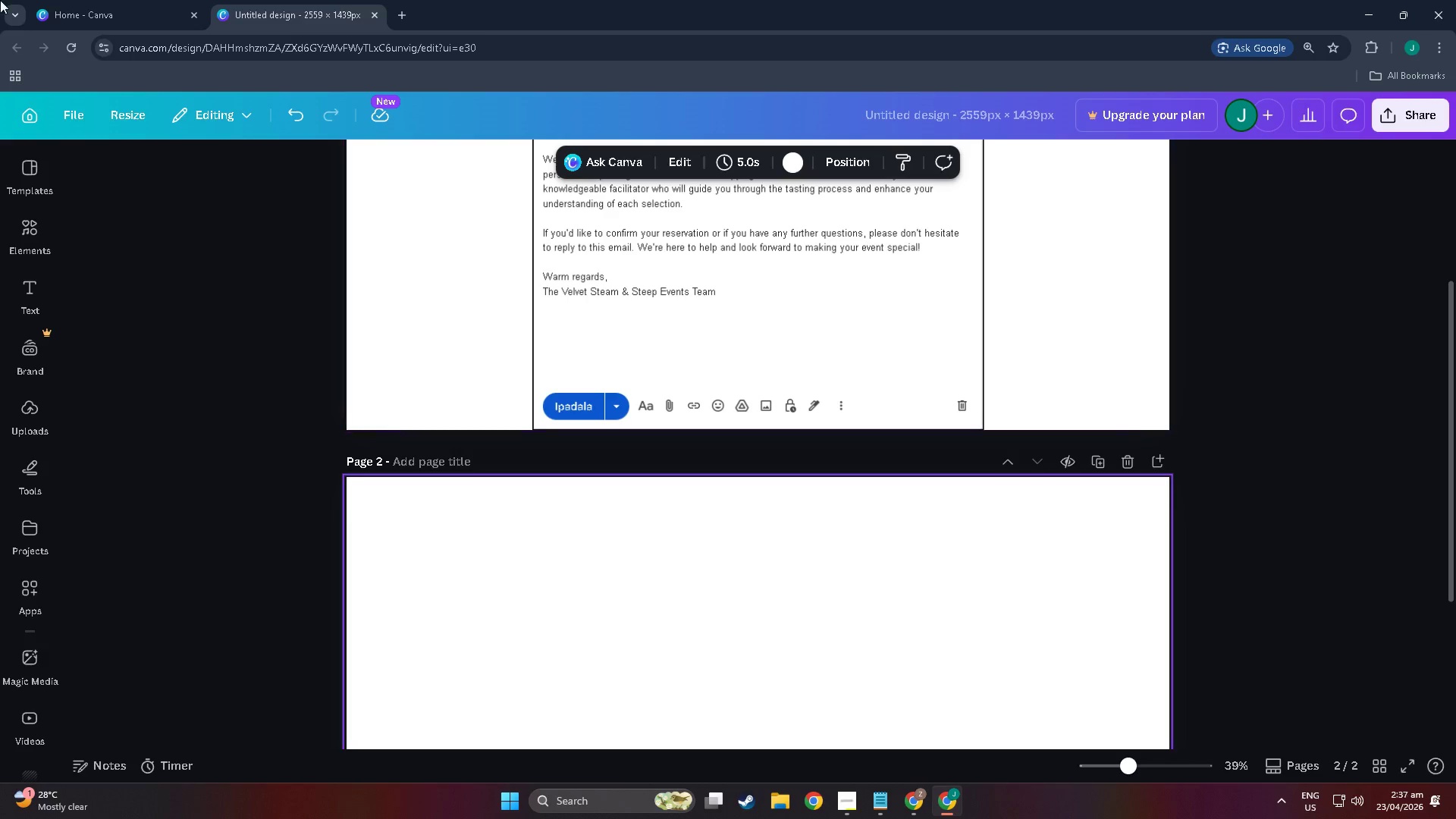 
left_click([120, 0])
 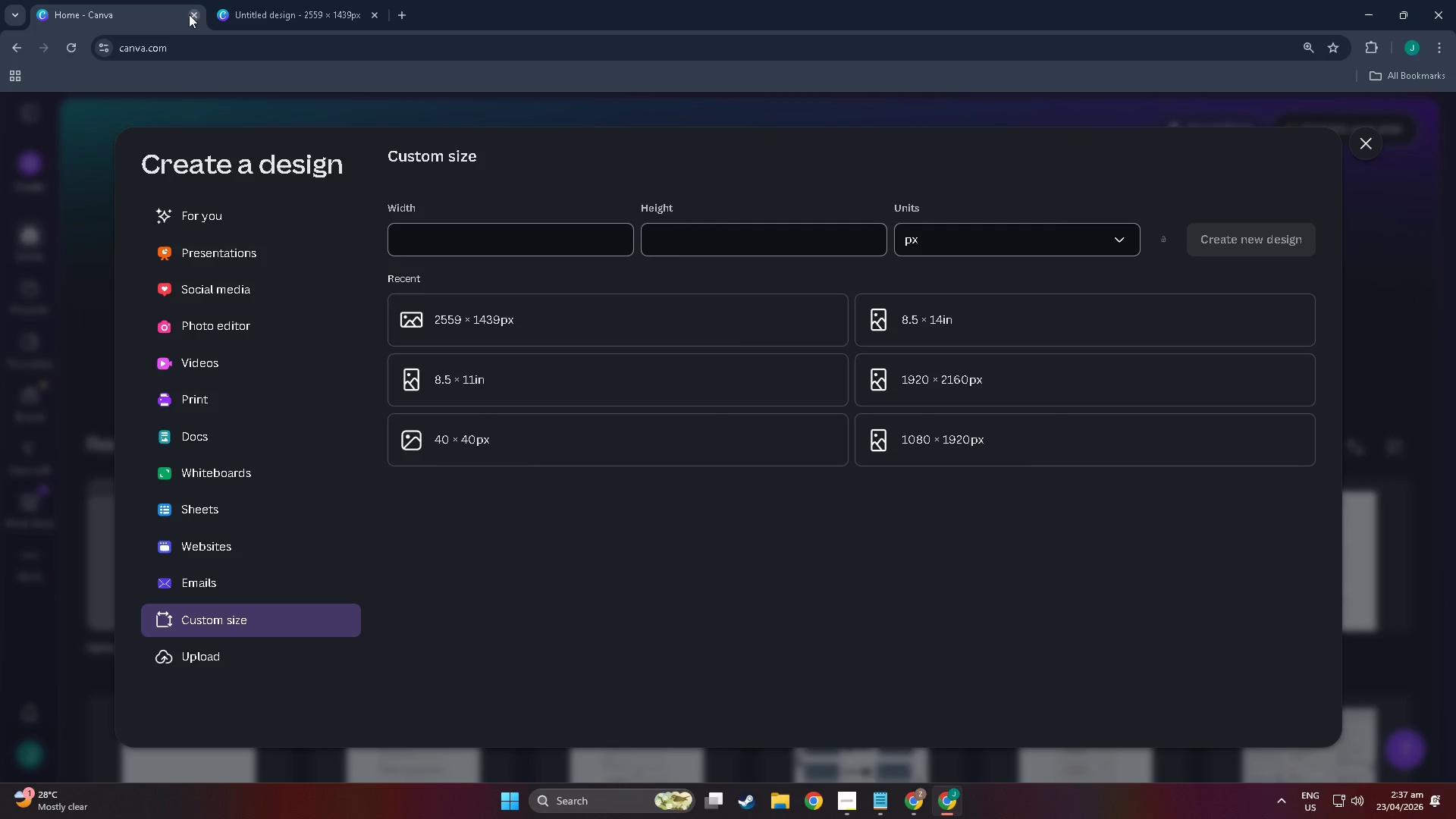 
left_click([194, 15])
 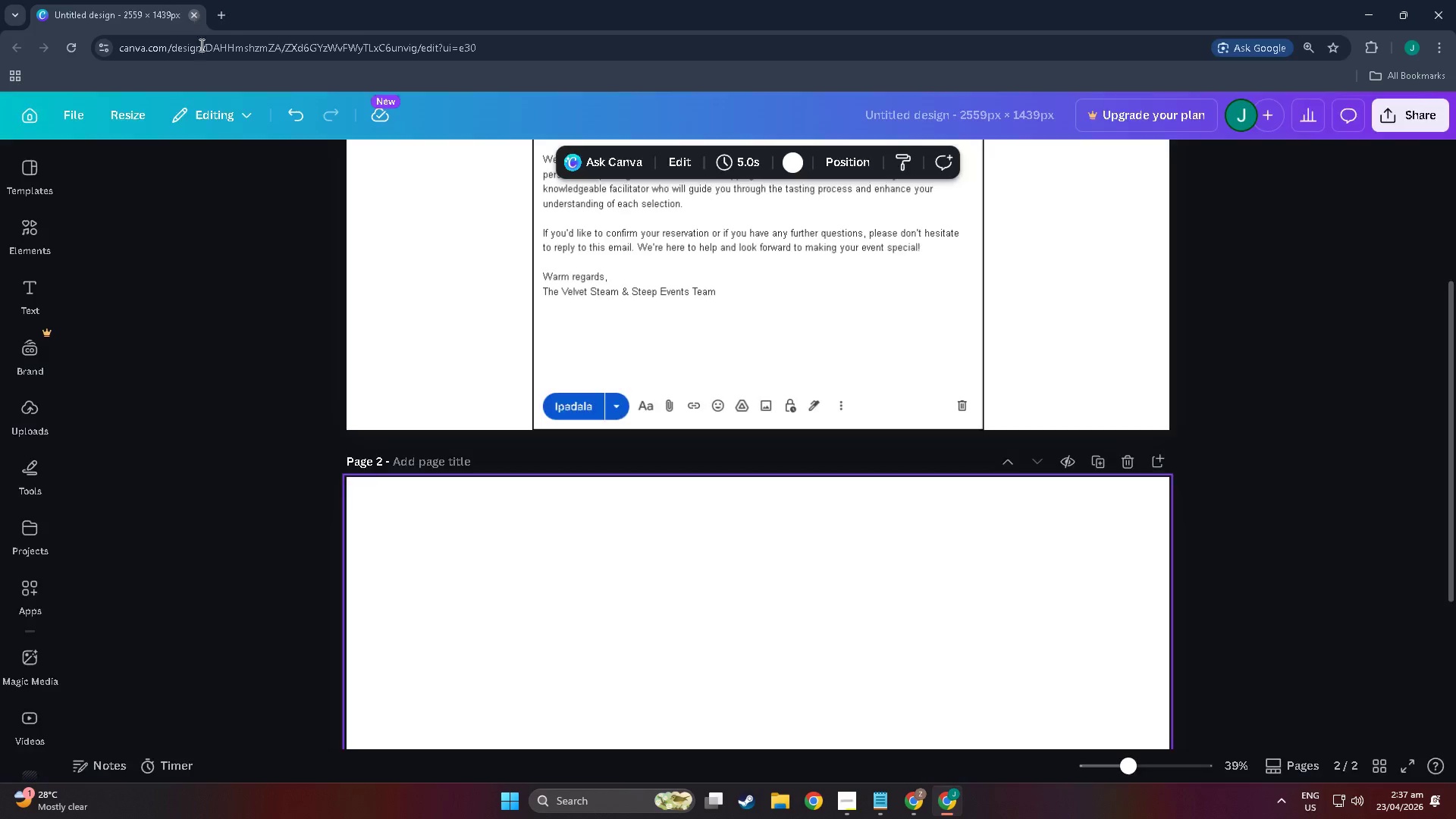 
key(Alt+Tab)
 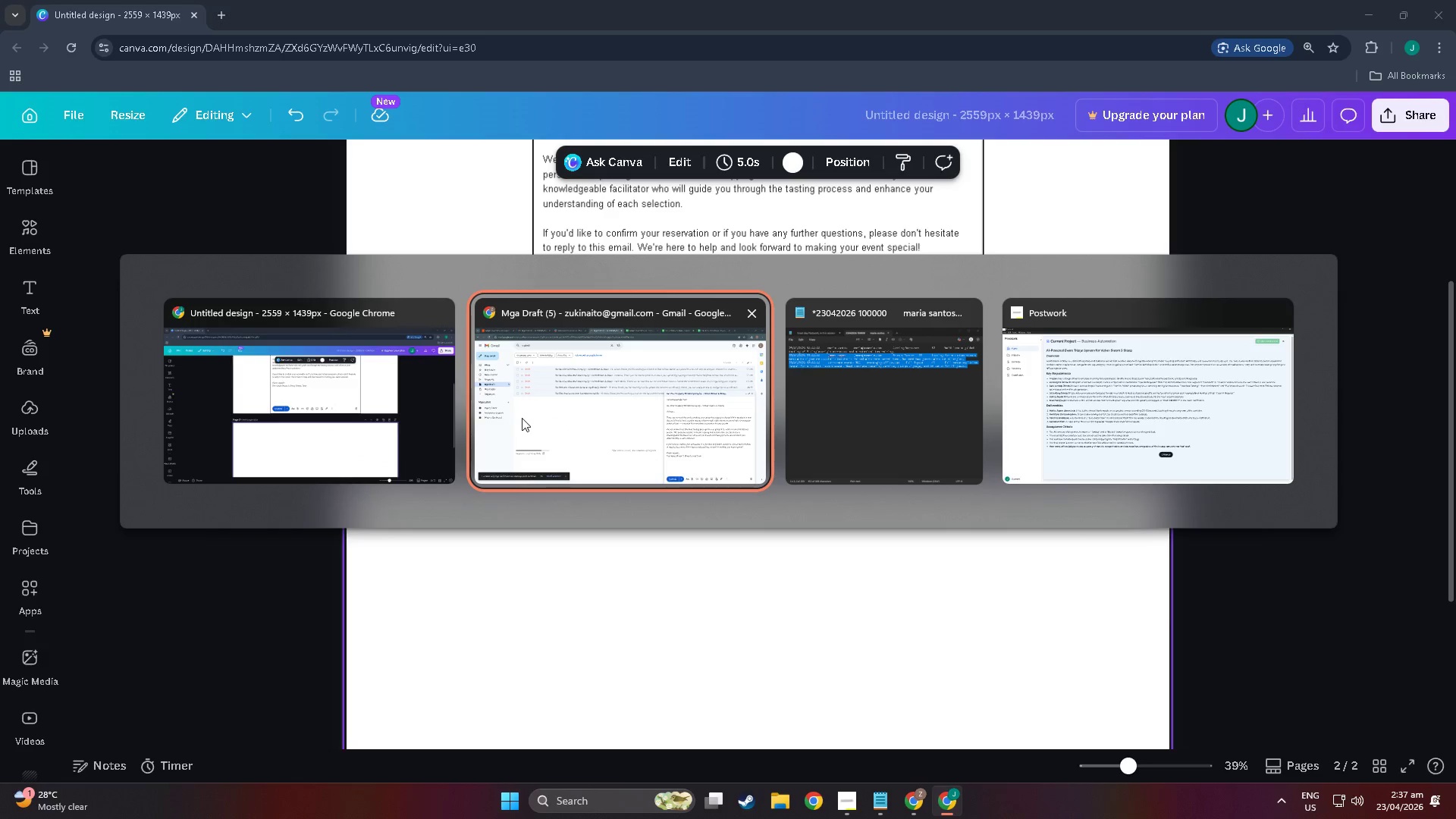 
key(Alt+Tab)
 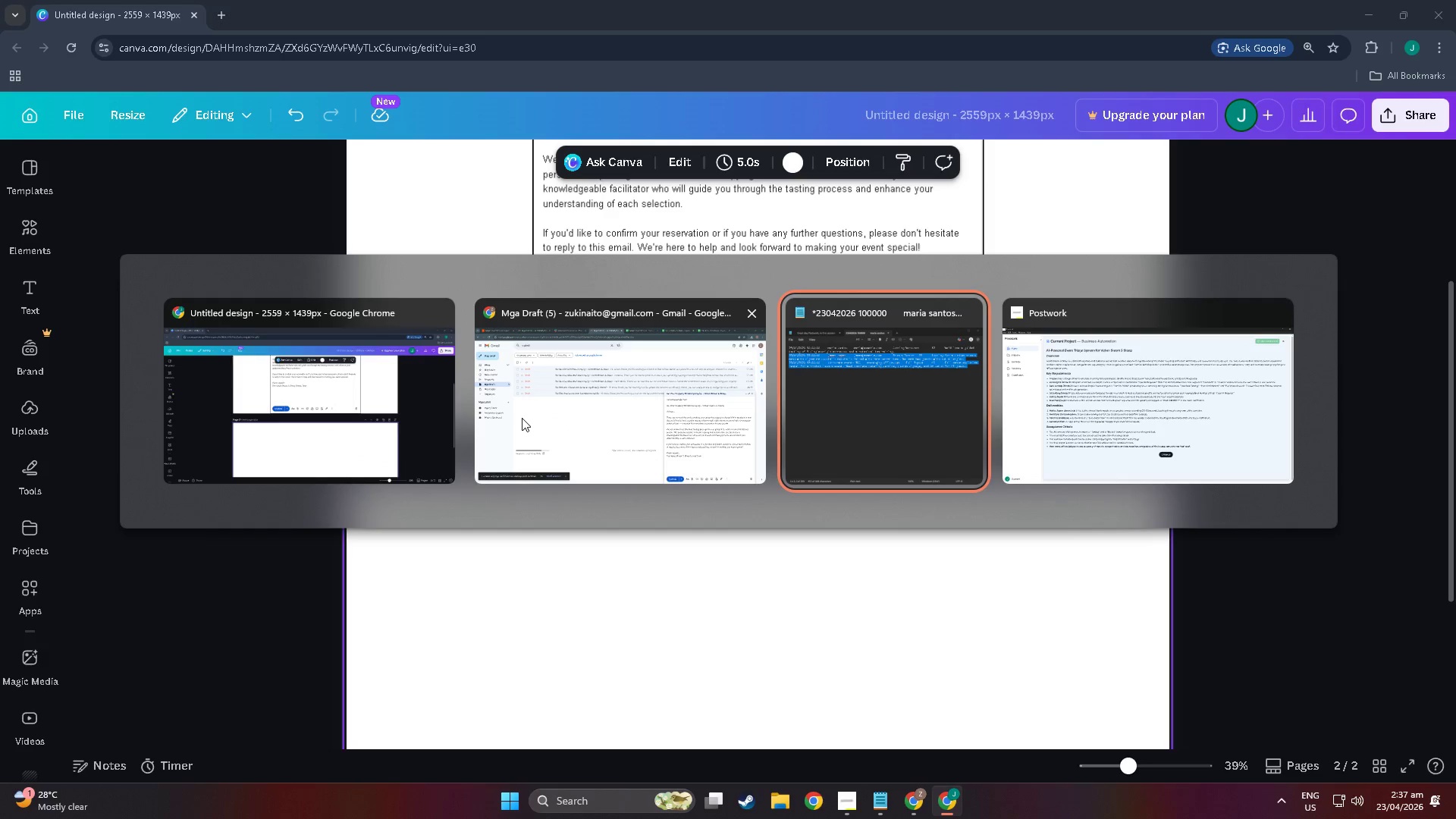 
key(Alt+Tab)
 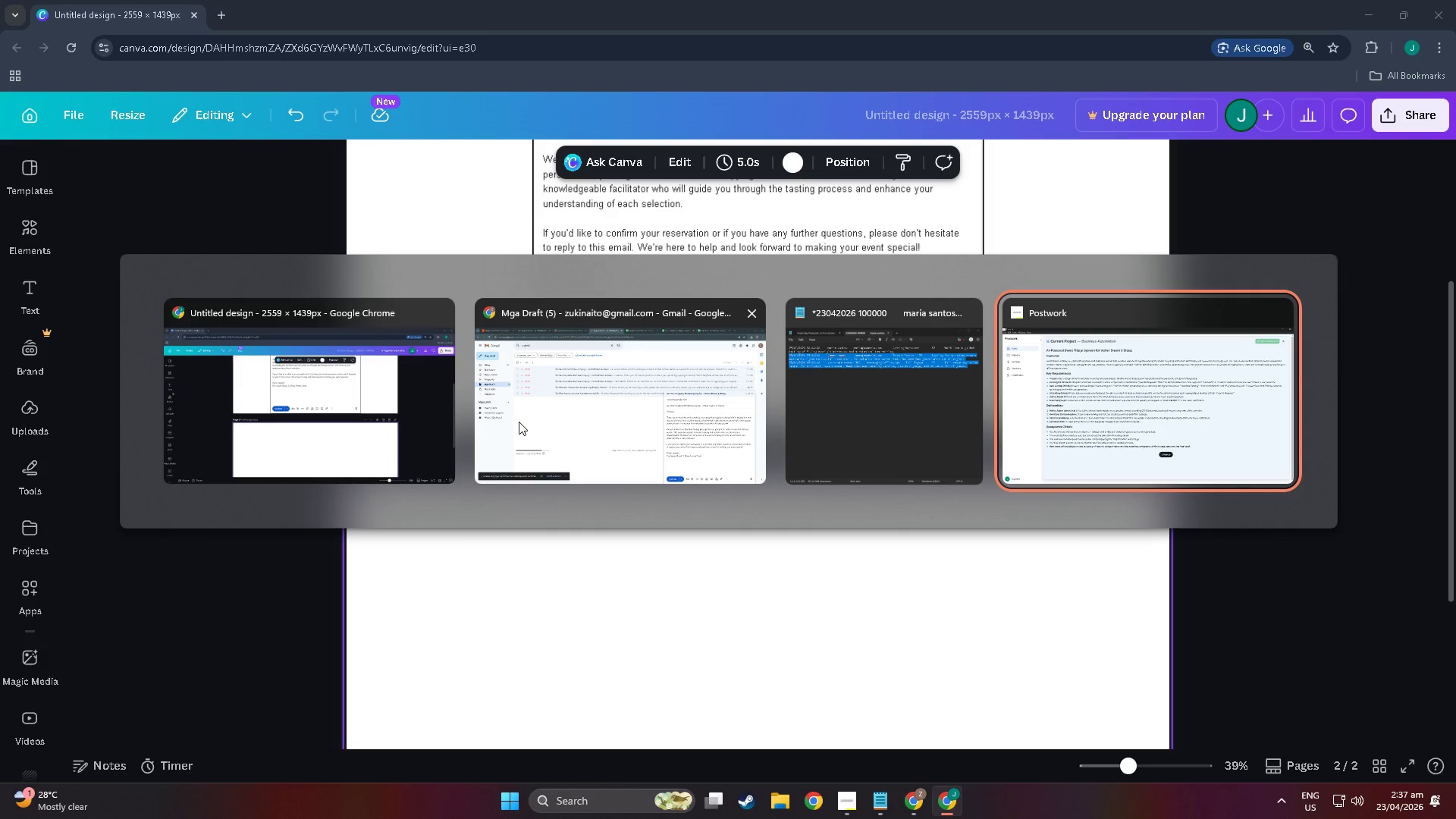 
key(Alt+Tab)
 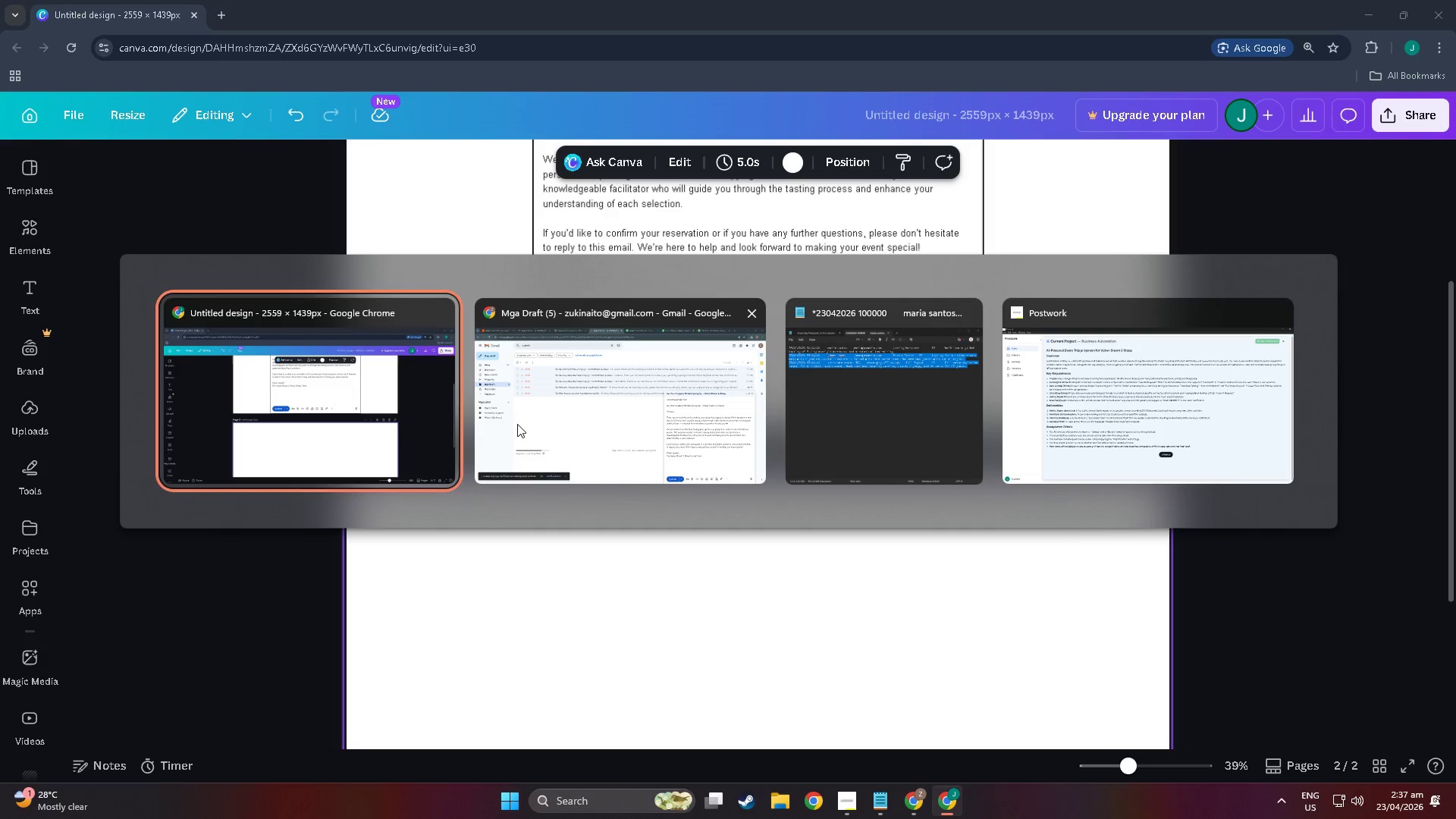 
key(Alt+Tab)
 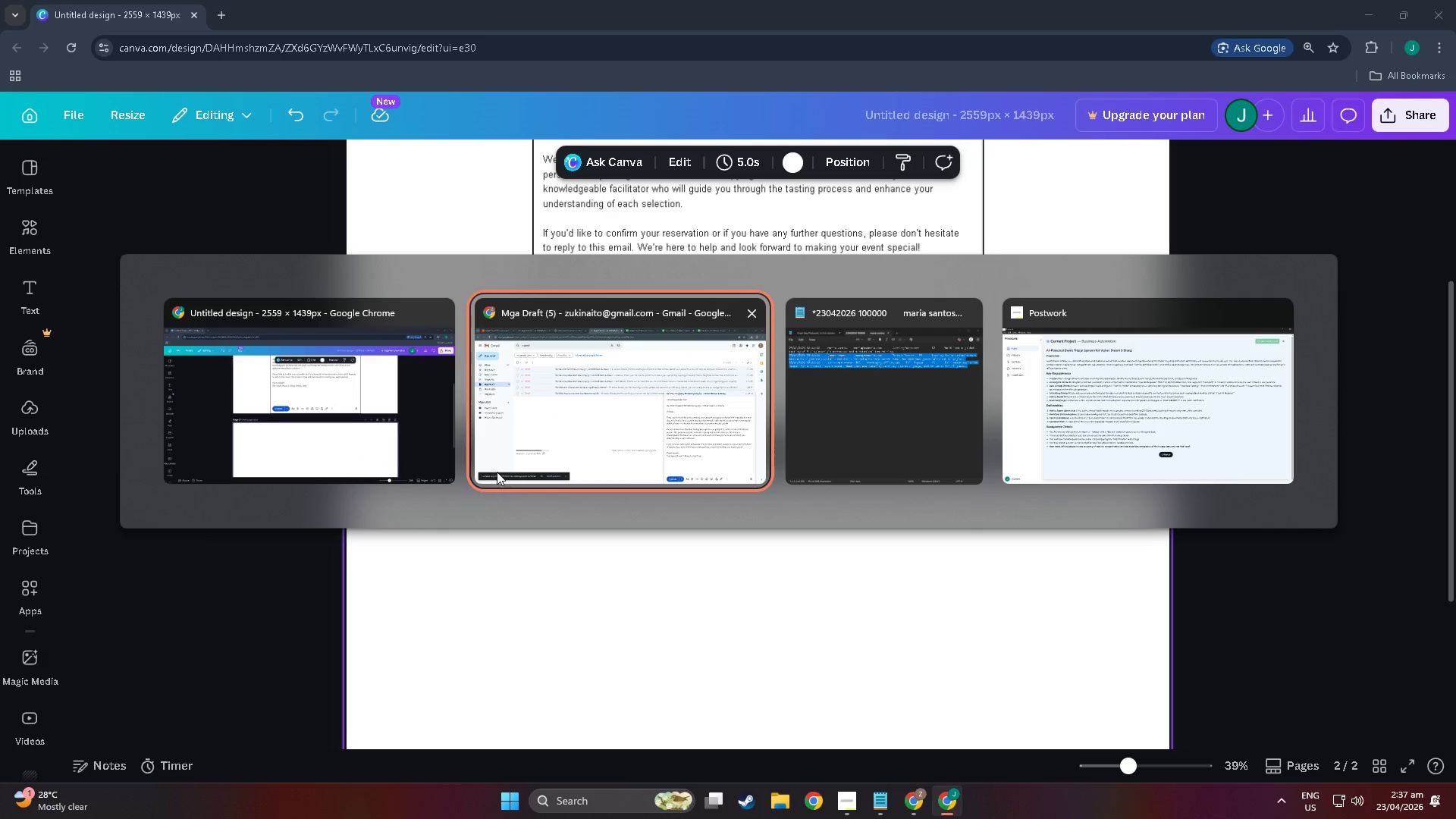 
key(Alt+Tab)
 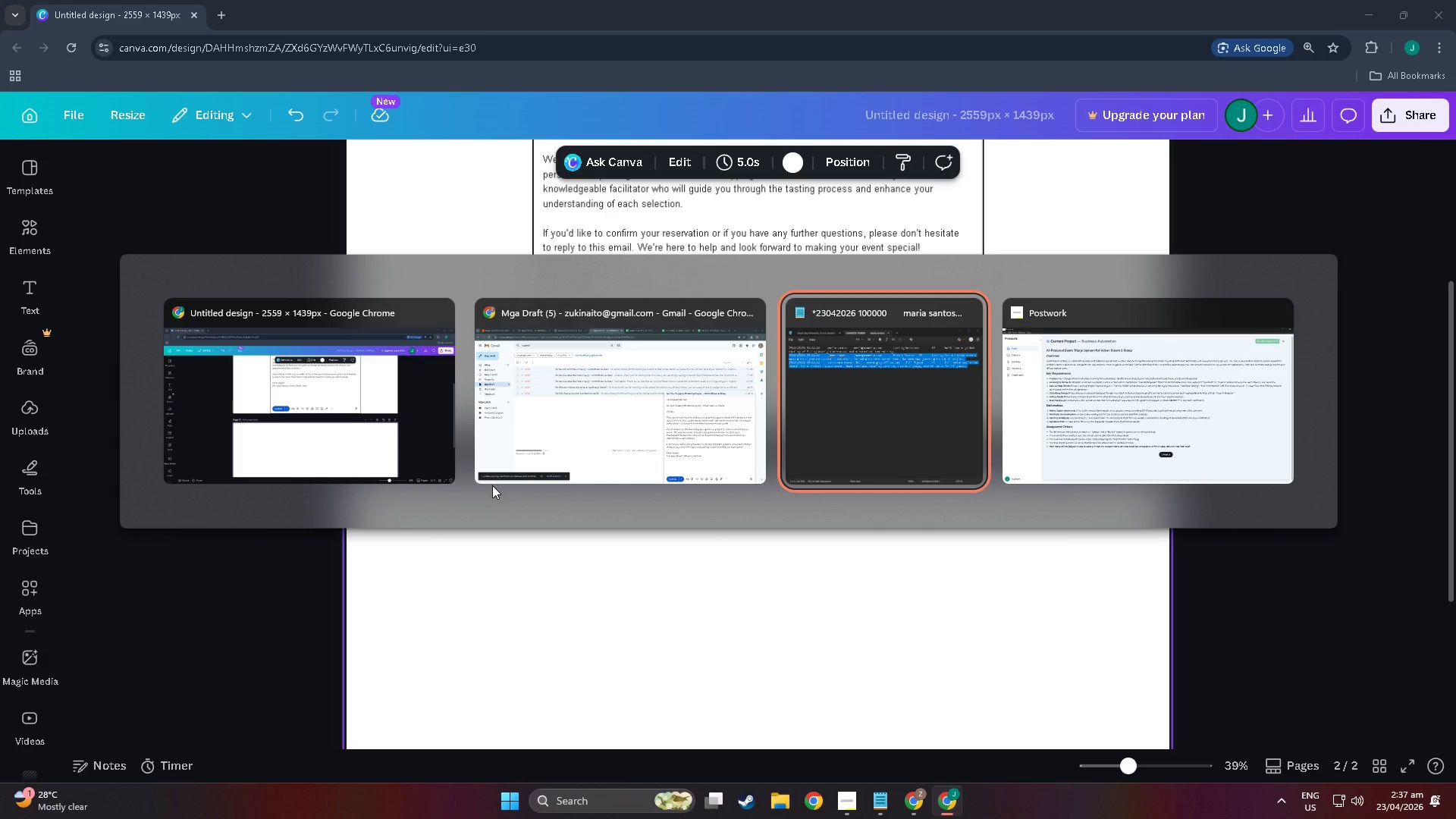 
key(Alt+Tab)
 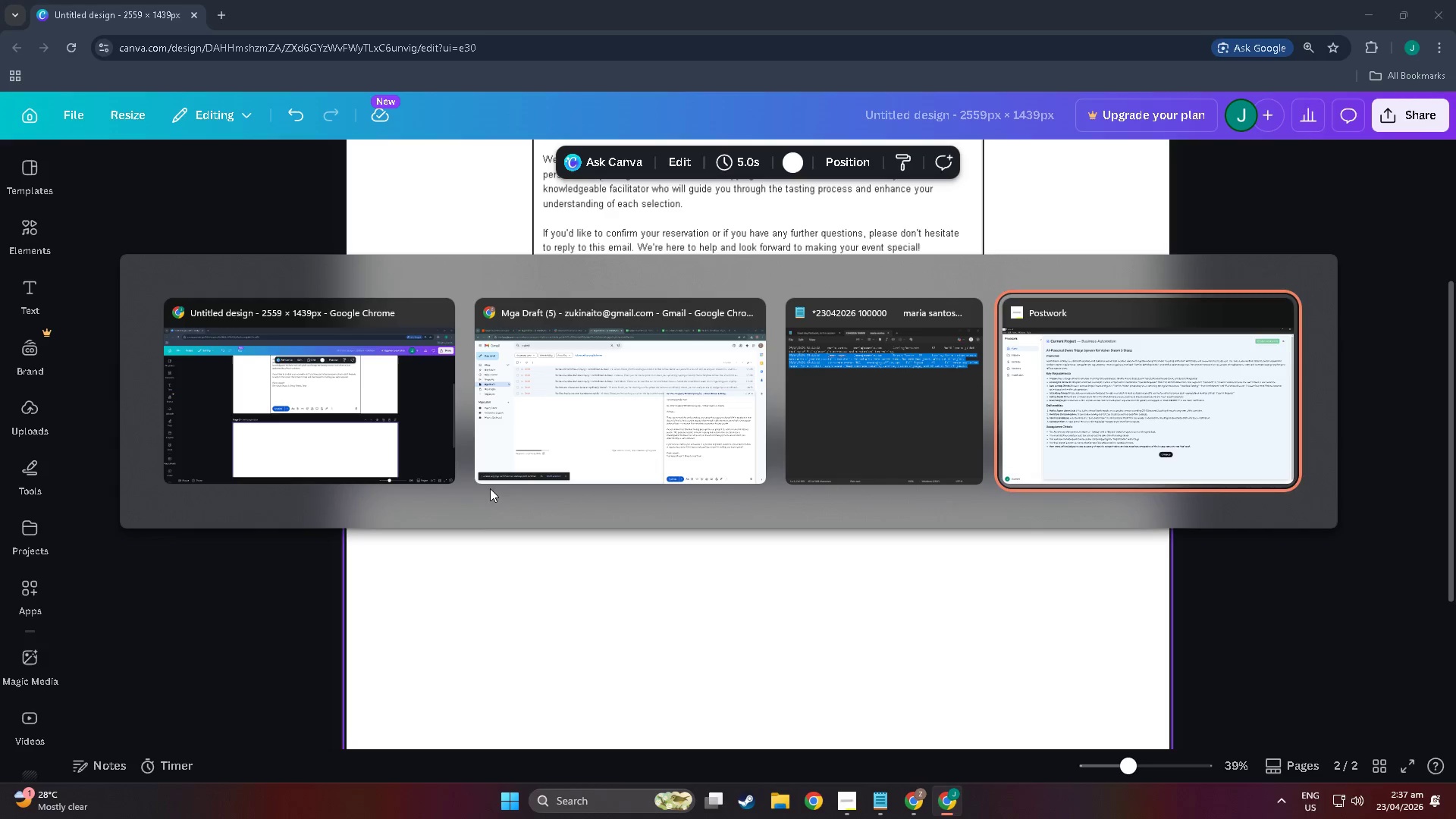 
key(Alt+Tab)
 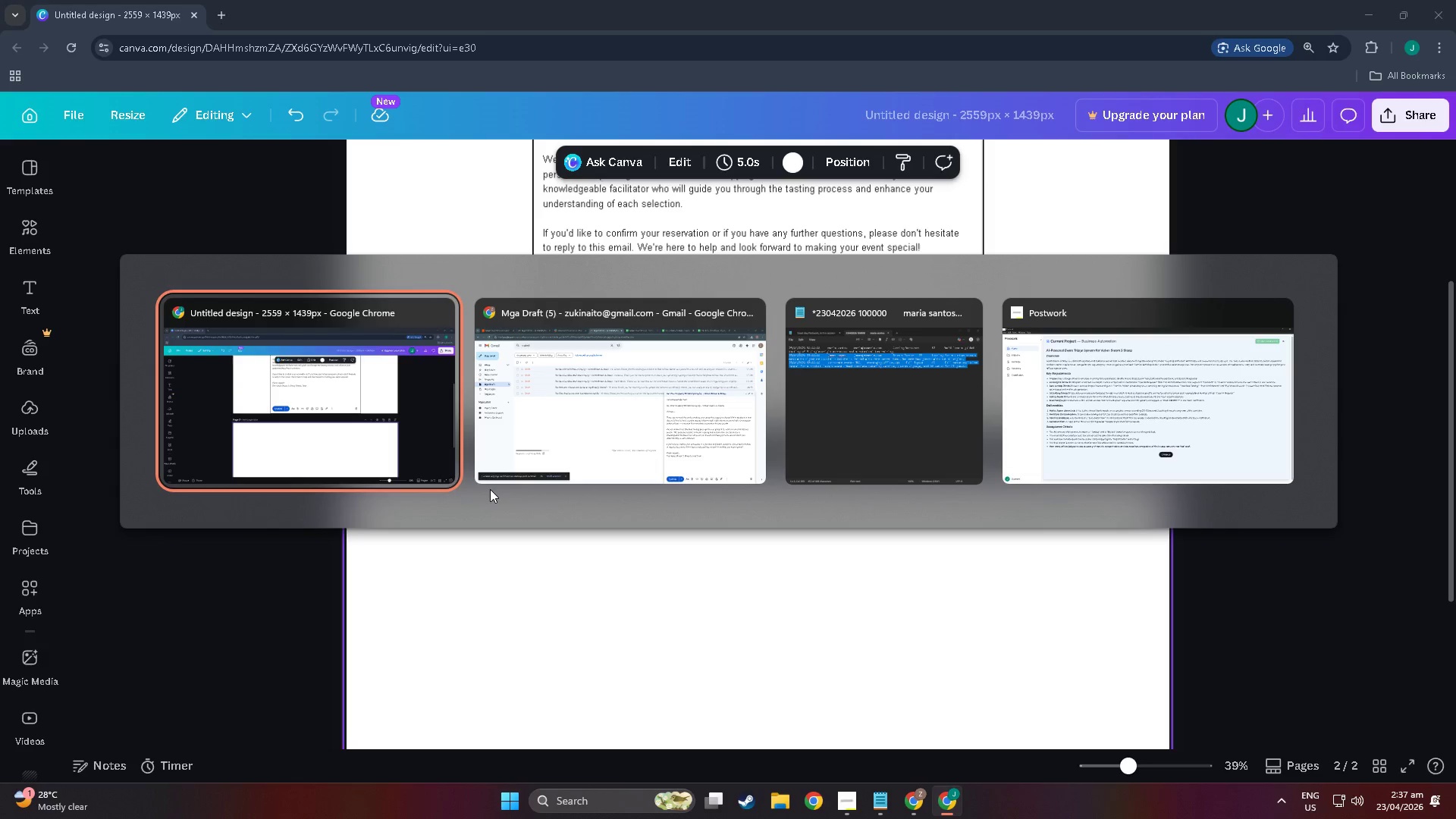 
key(Alt+Tab)
 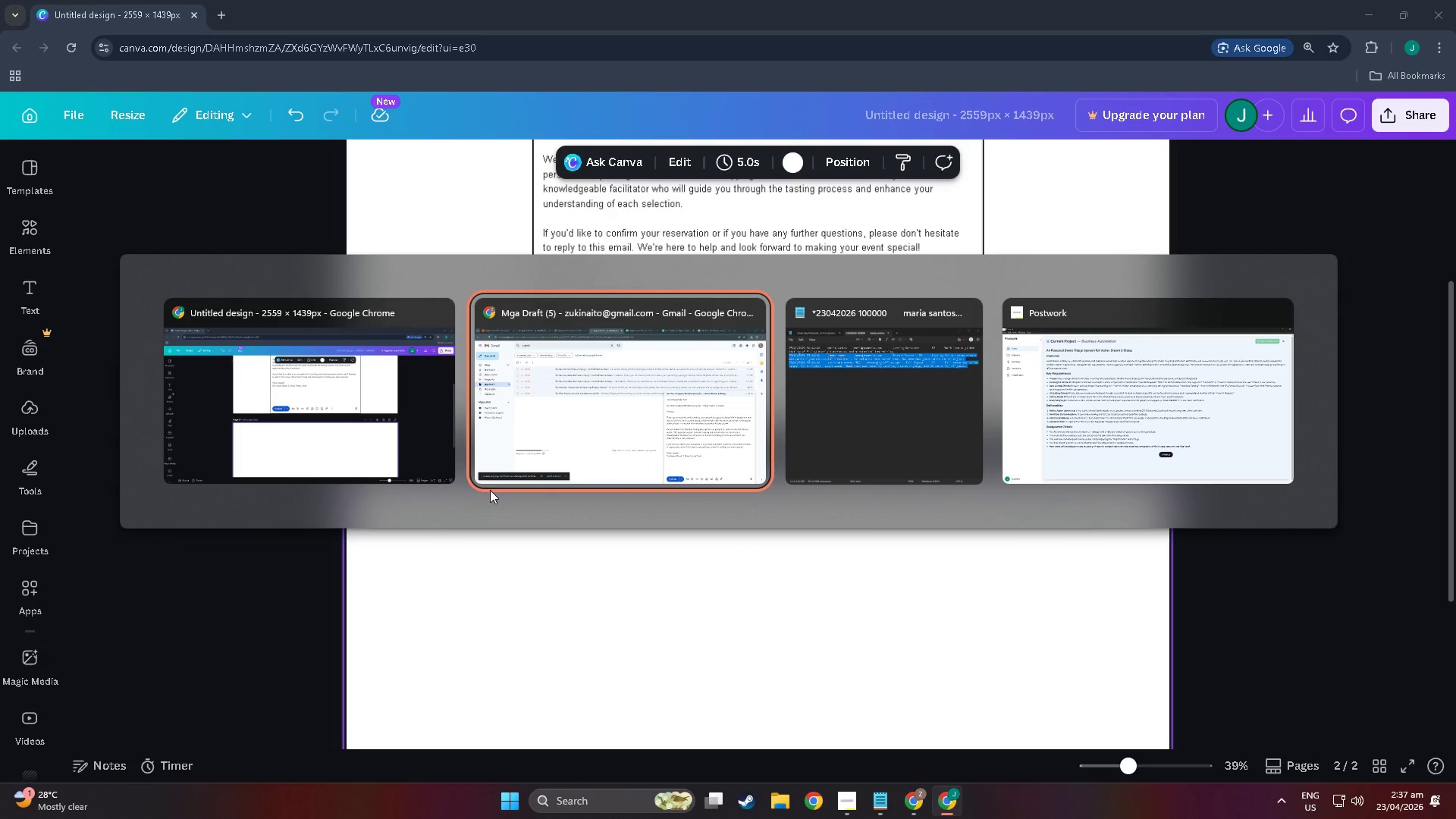 
key(Alt+Tab)
 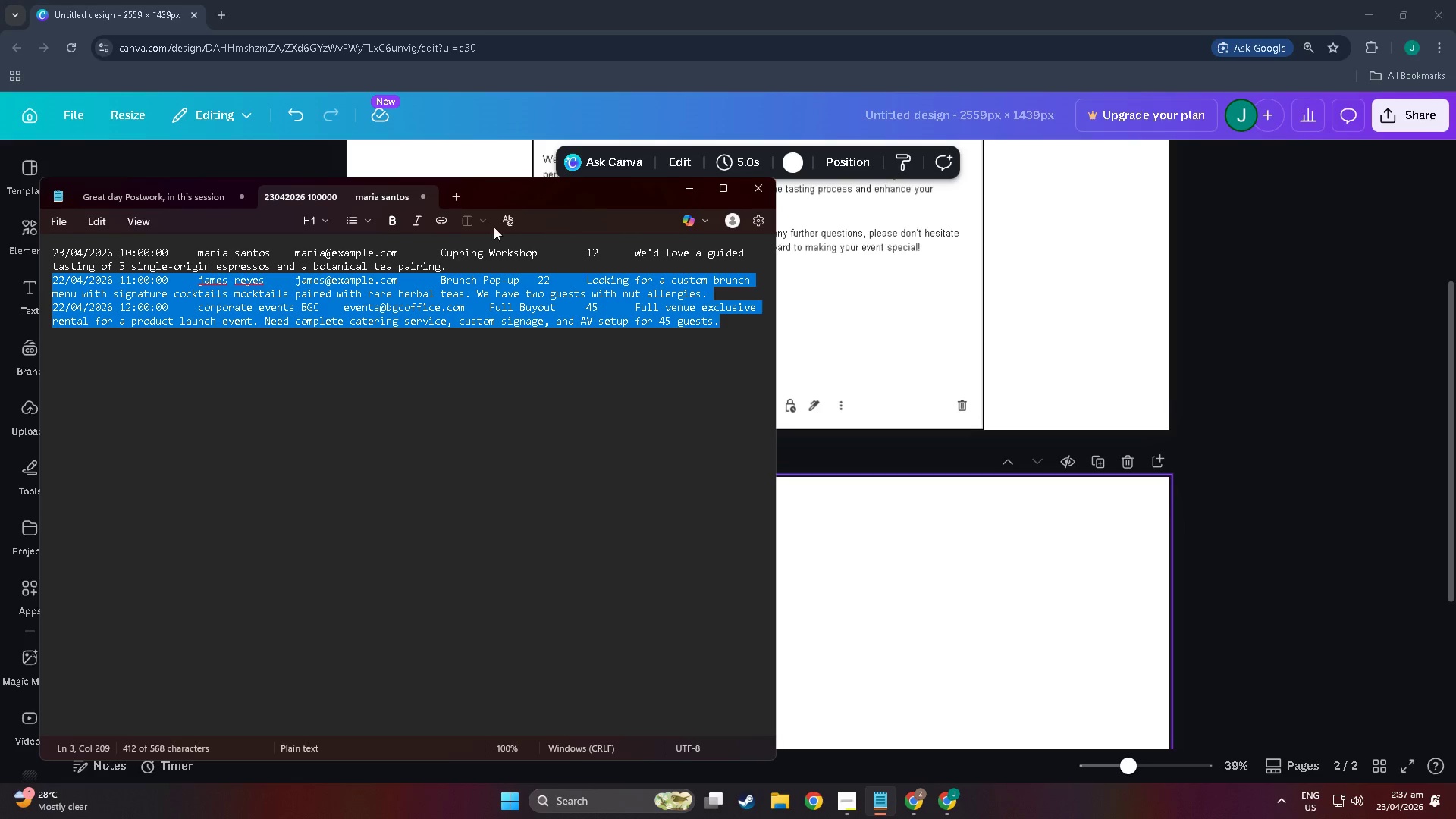 
left_click([187, 196])
 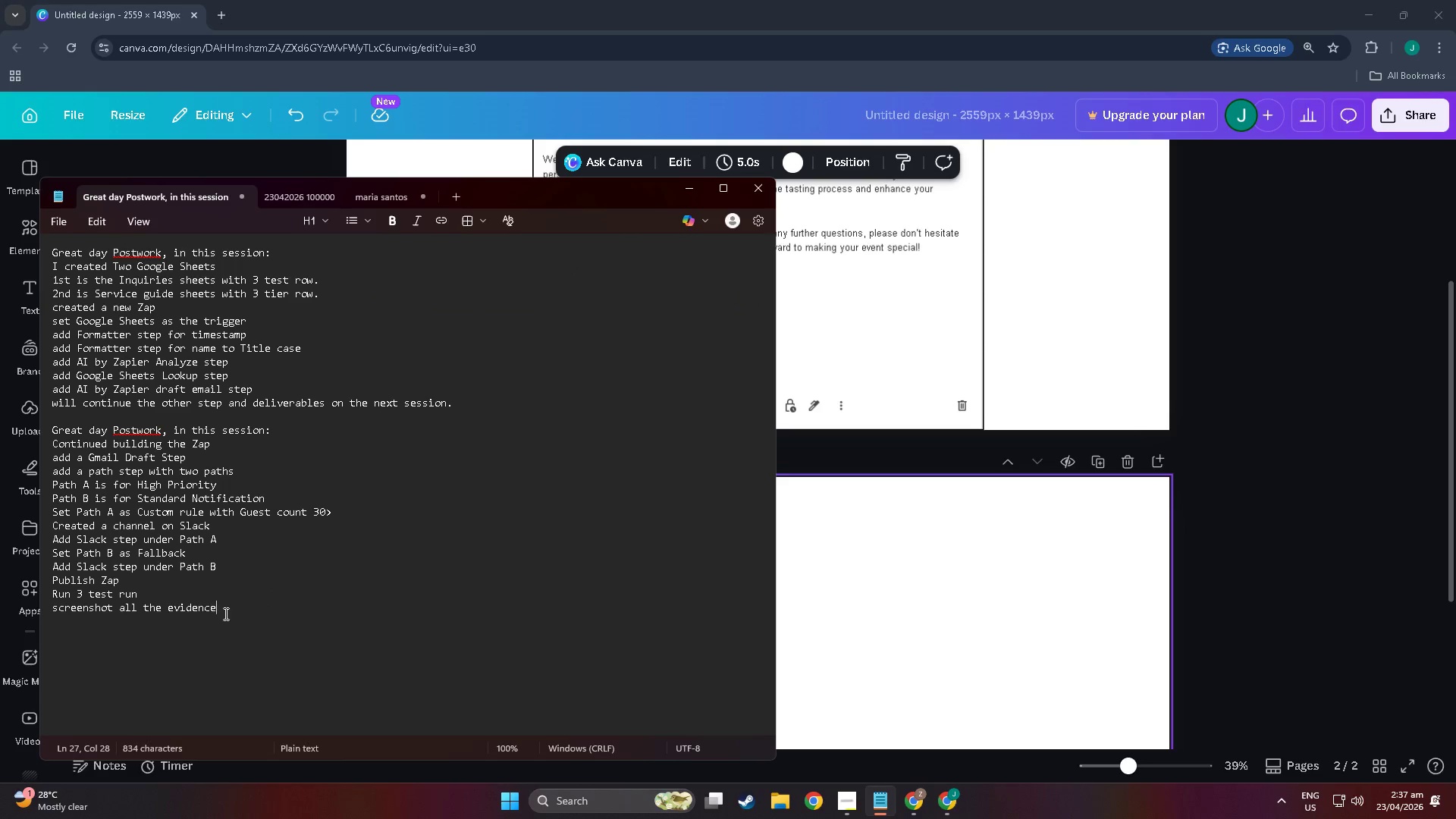 
type( for 3 test run)
 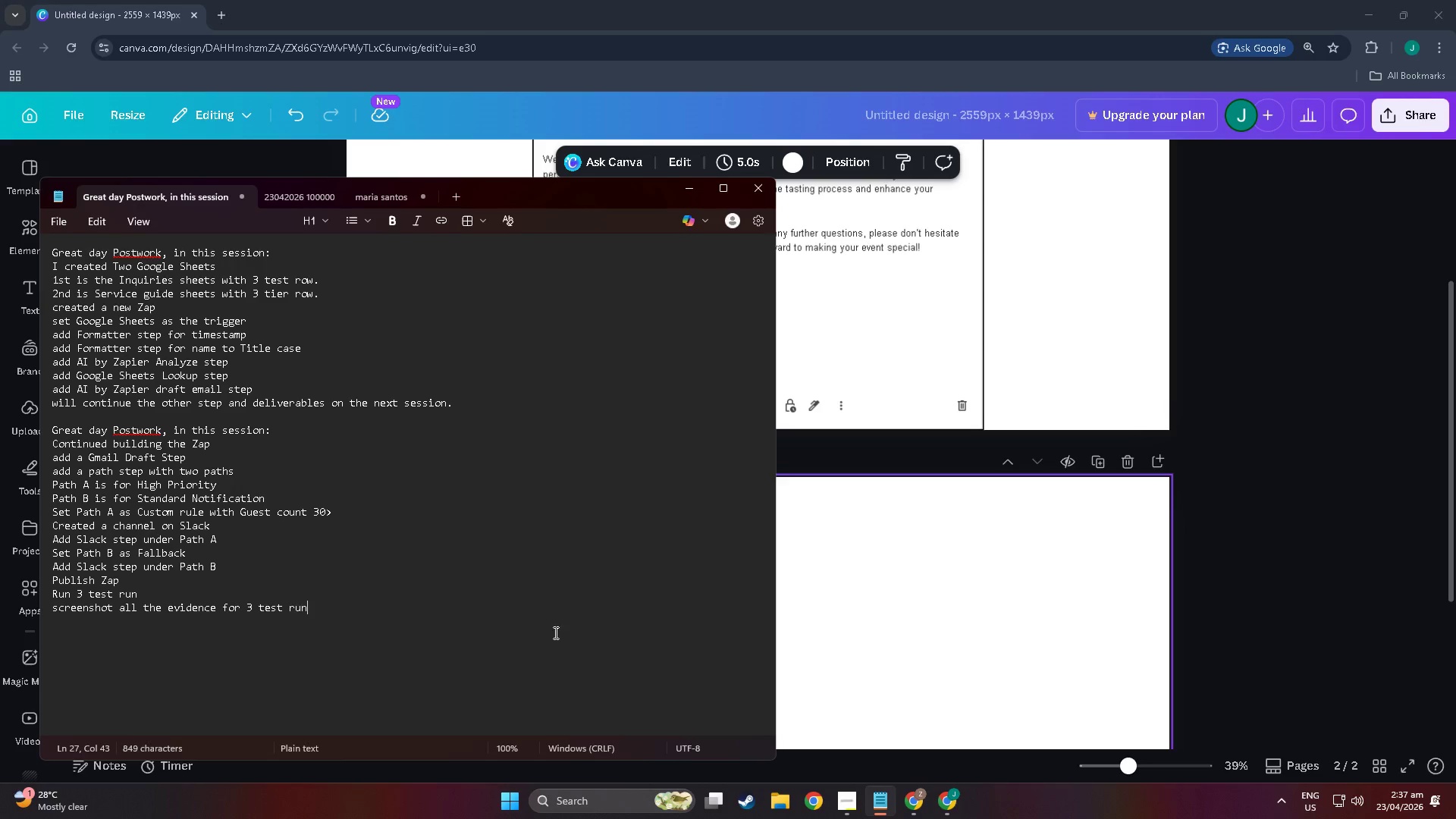 
left_click([870, 620])
 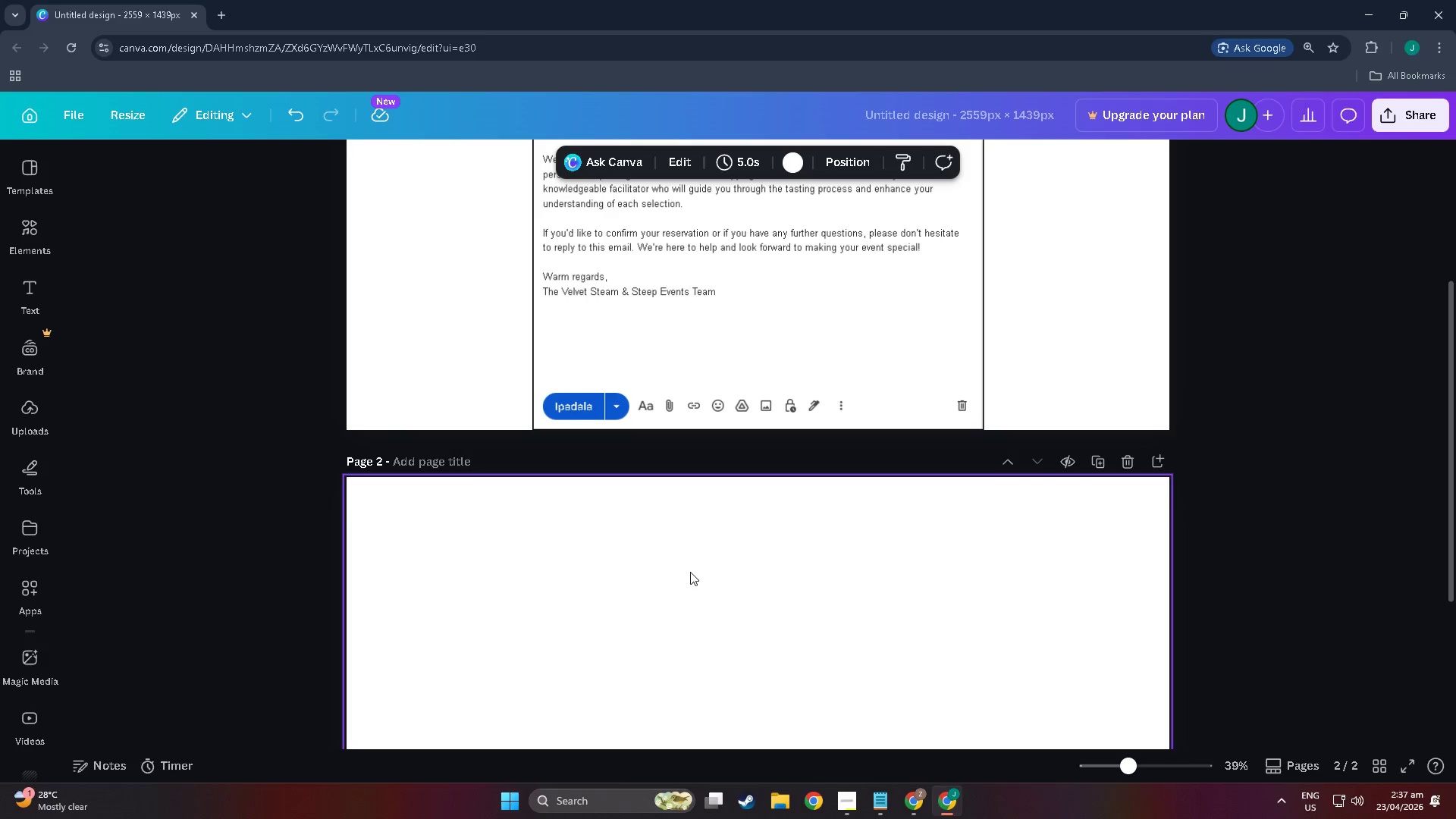 
scroll: coordinate [678, 578], scroll_direction: up, amount: 11.0
 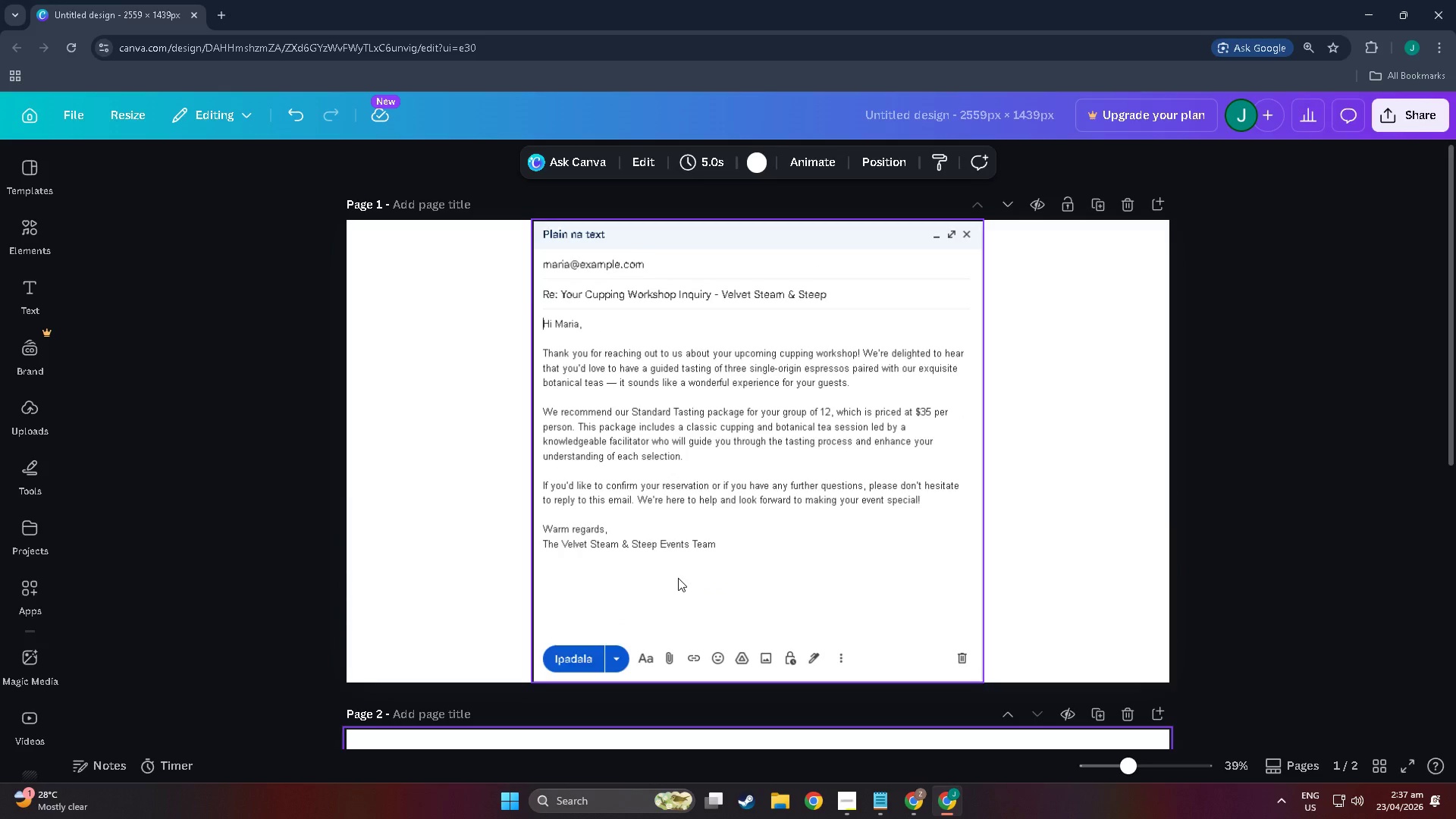 
scroll: coordinate [678, 578], scroll_direction: down, amount: 15.0
 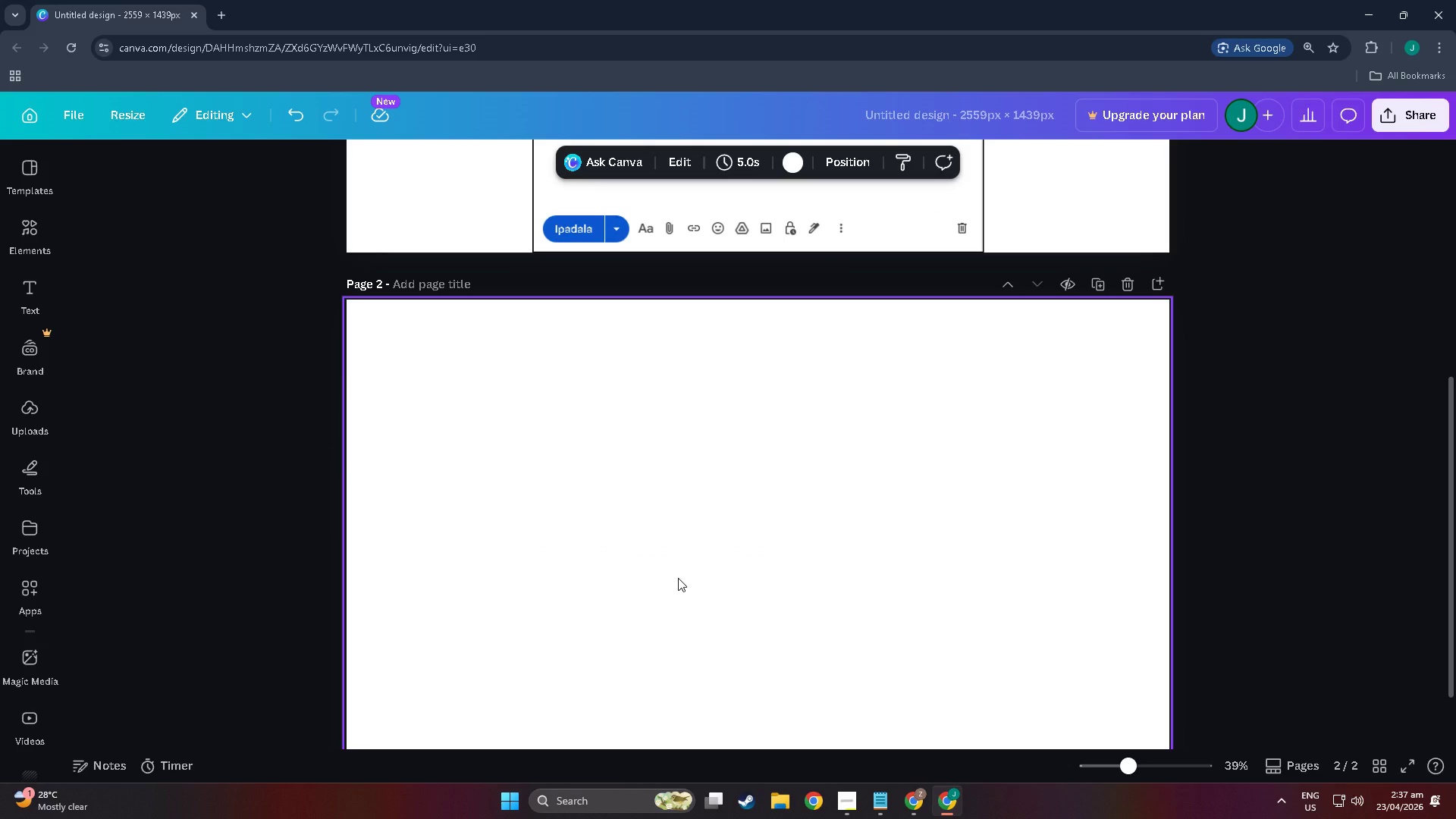 
scroll: coordinate [680, 575], scroll_direction: up, amount: 11.0
 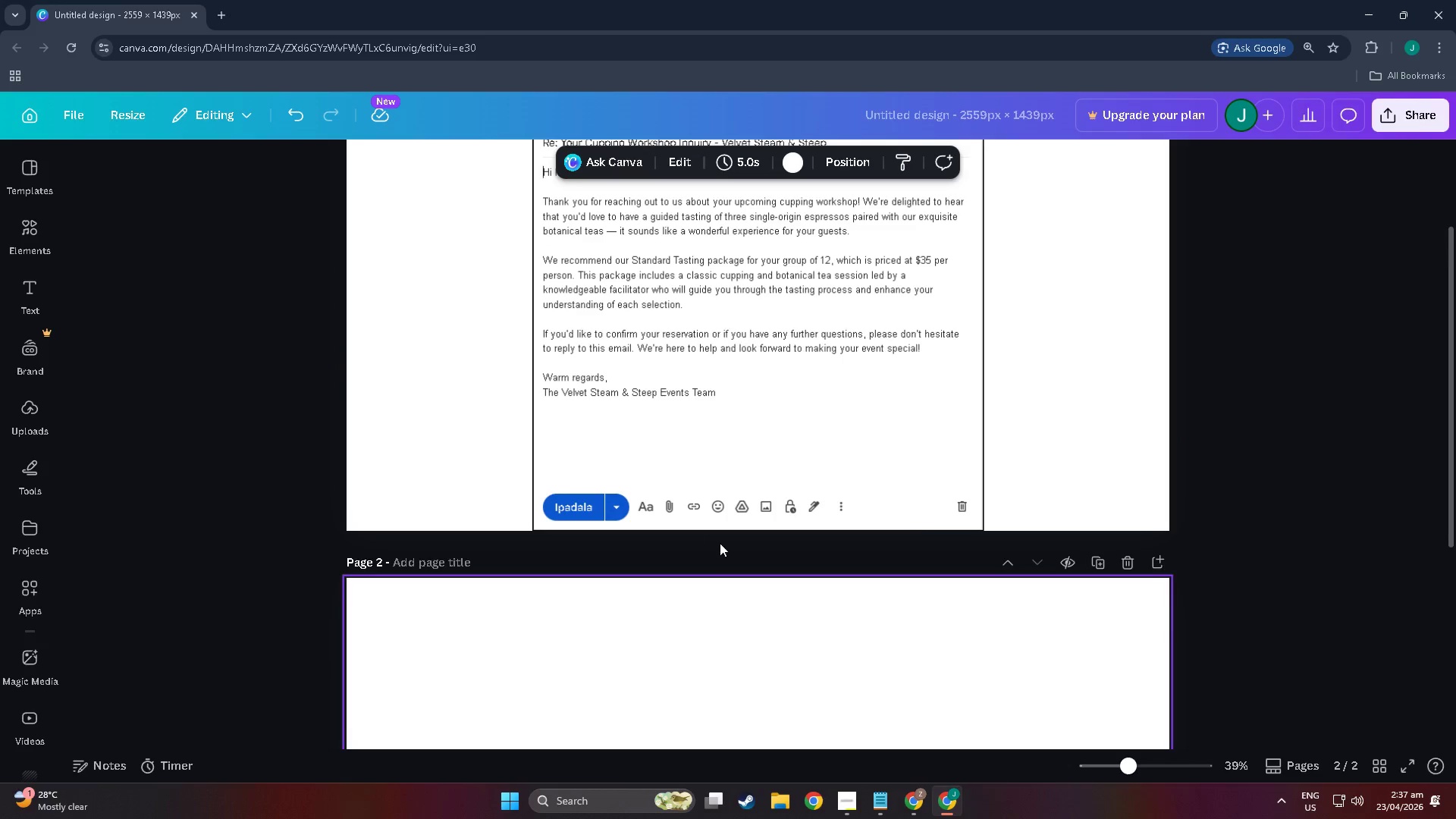 
key(Alt+Tab)
 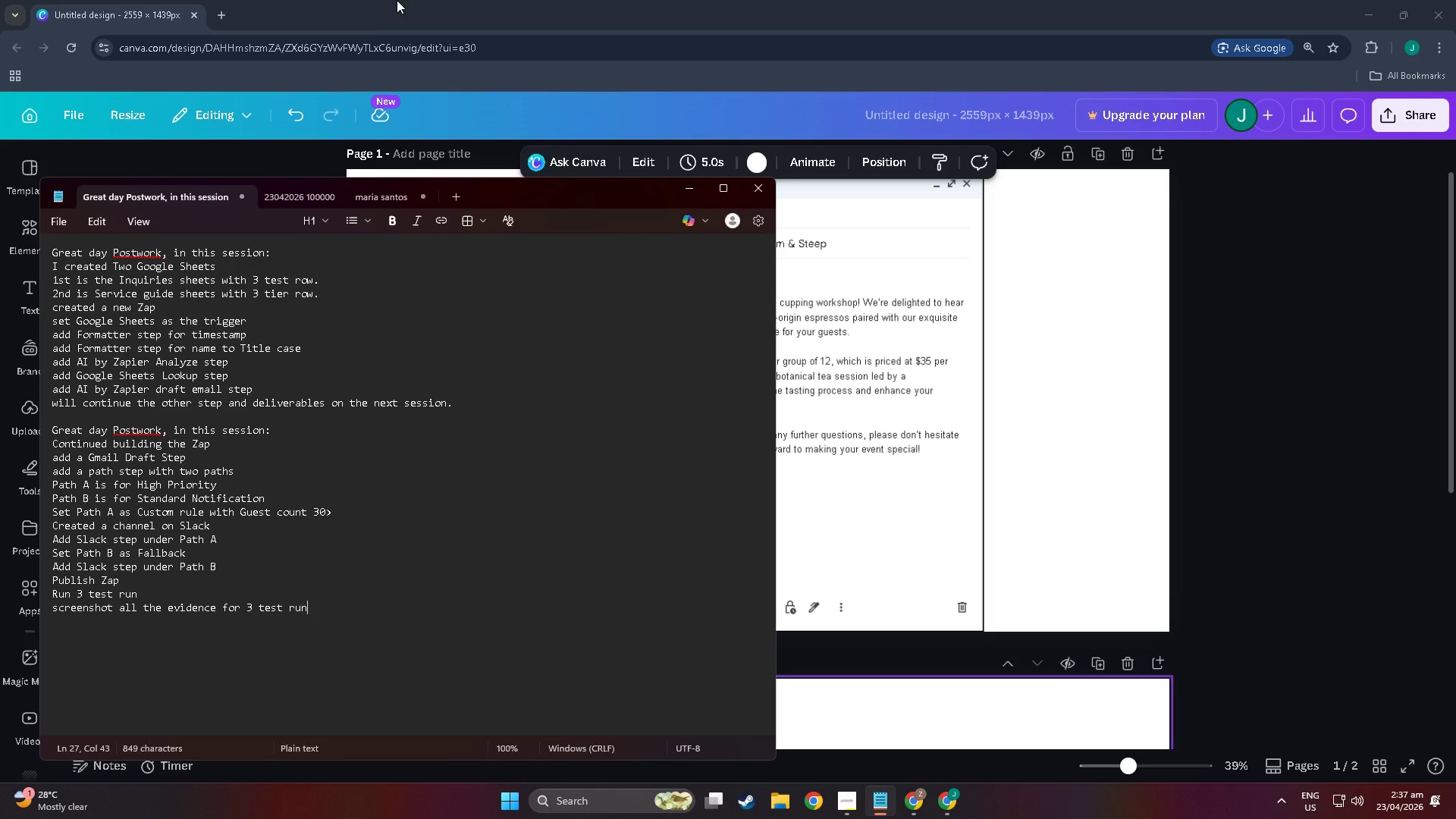 
scroll: coordinate [719, 557], scroll_direction: up, amount: 4.0
 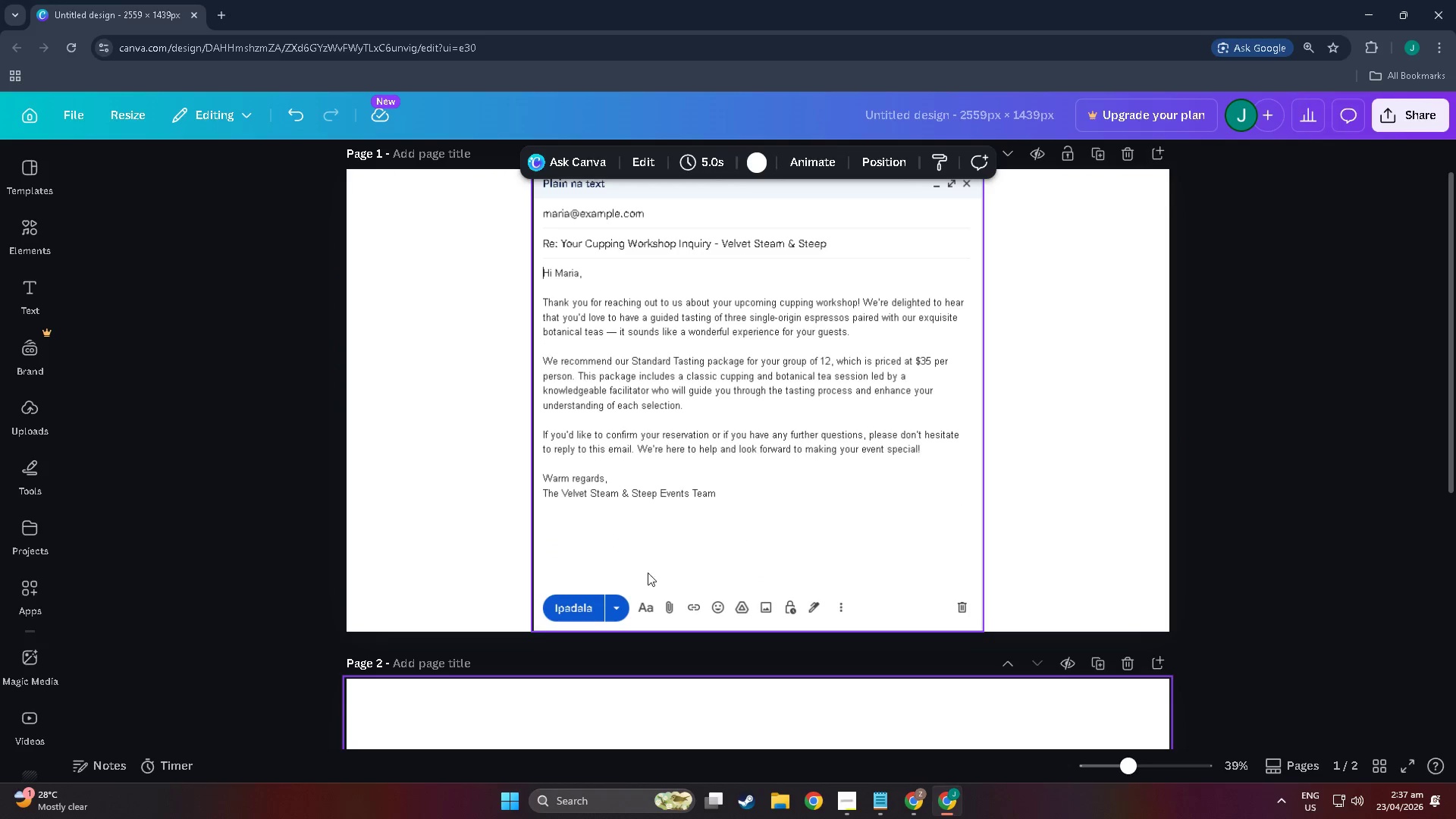 
key(Alt+Tab)
 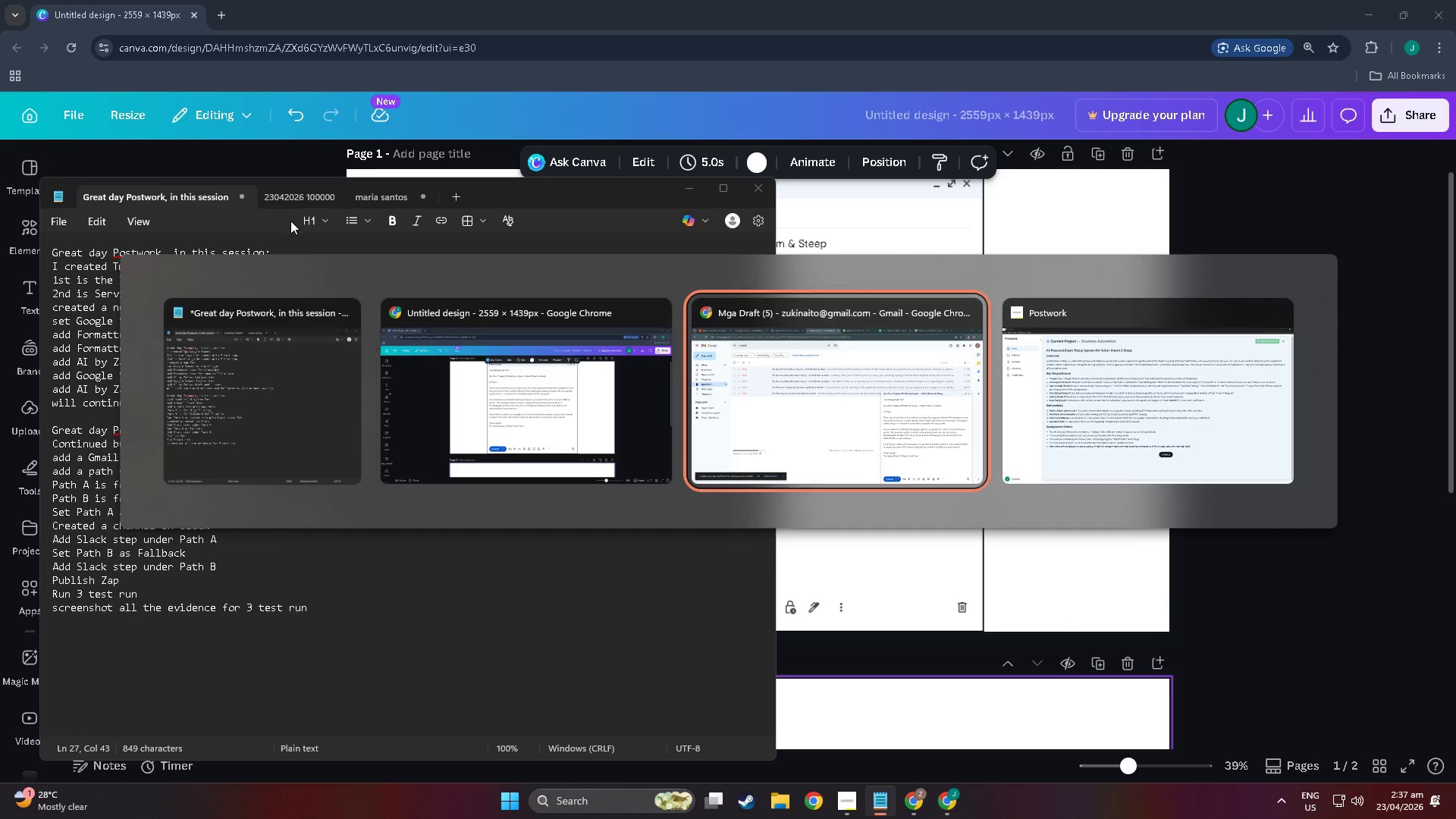 
key(Alt+Tab)
 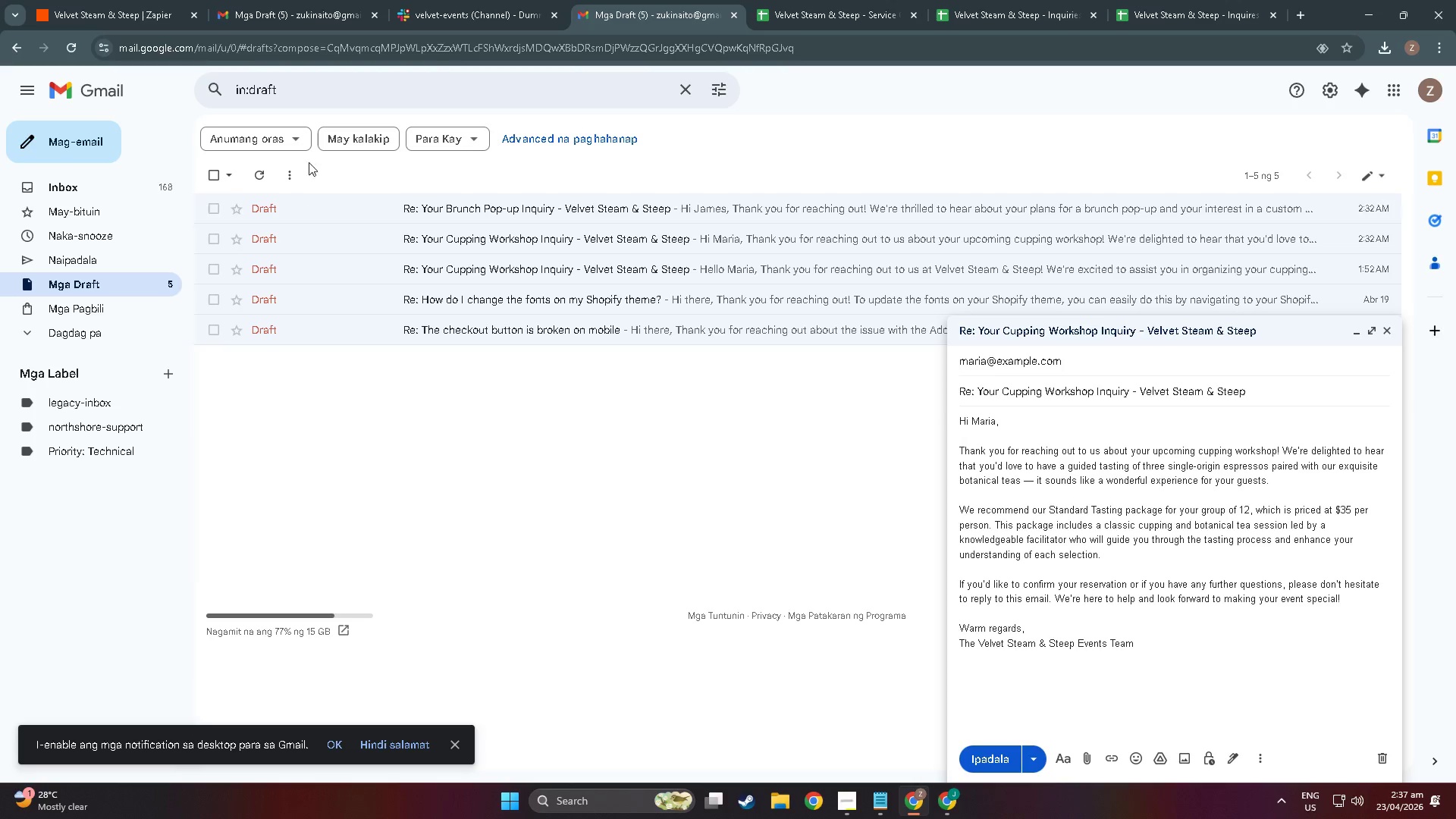 
hold_key(key=AltLeft, duration=0.48)
 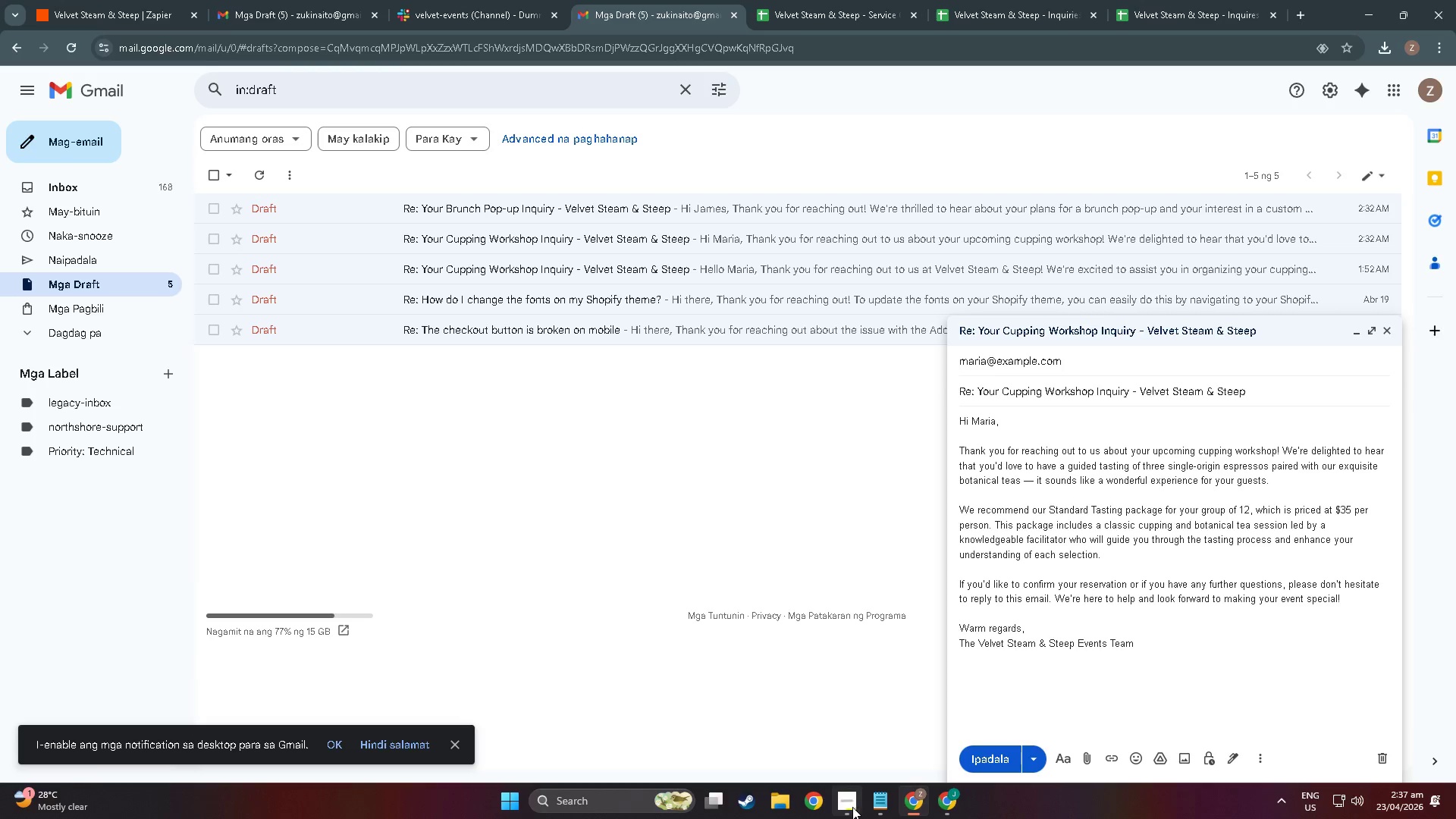 
left_click([850, 807])